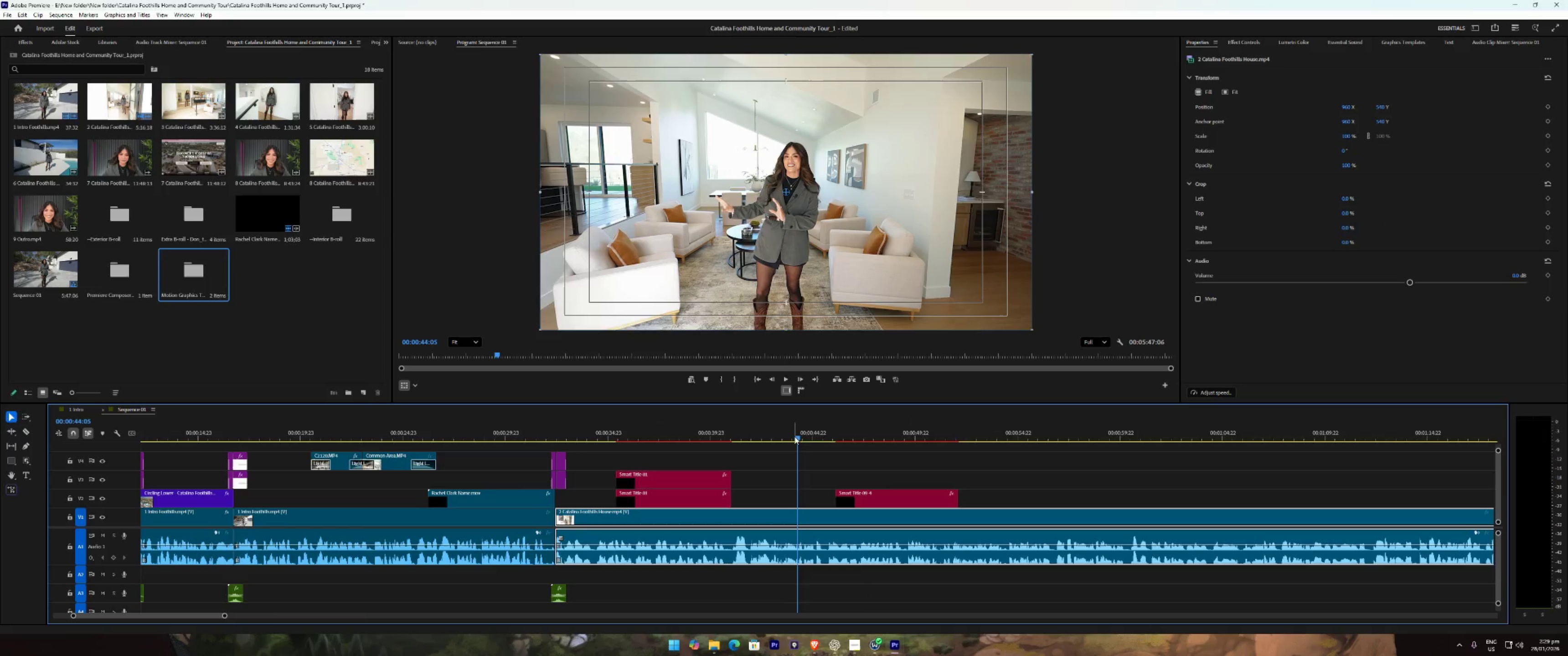 
key(Space)
 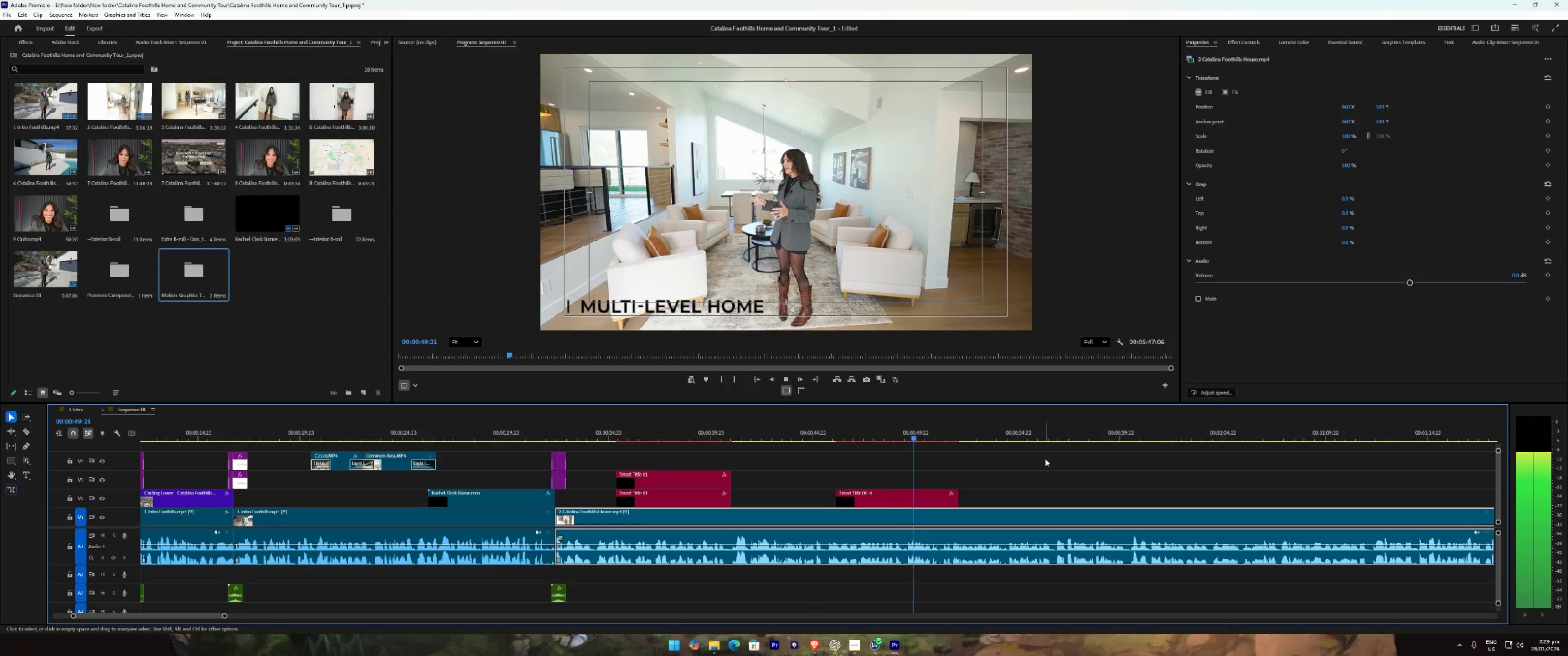 
wait(10.72)
 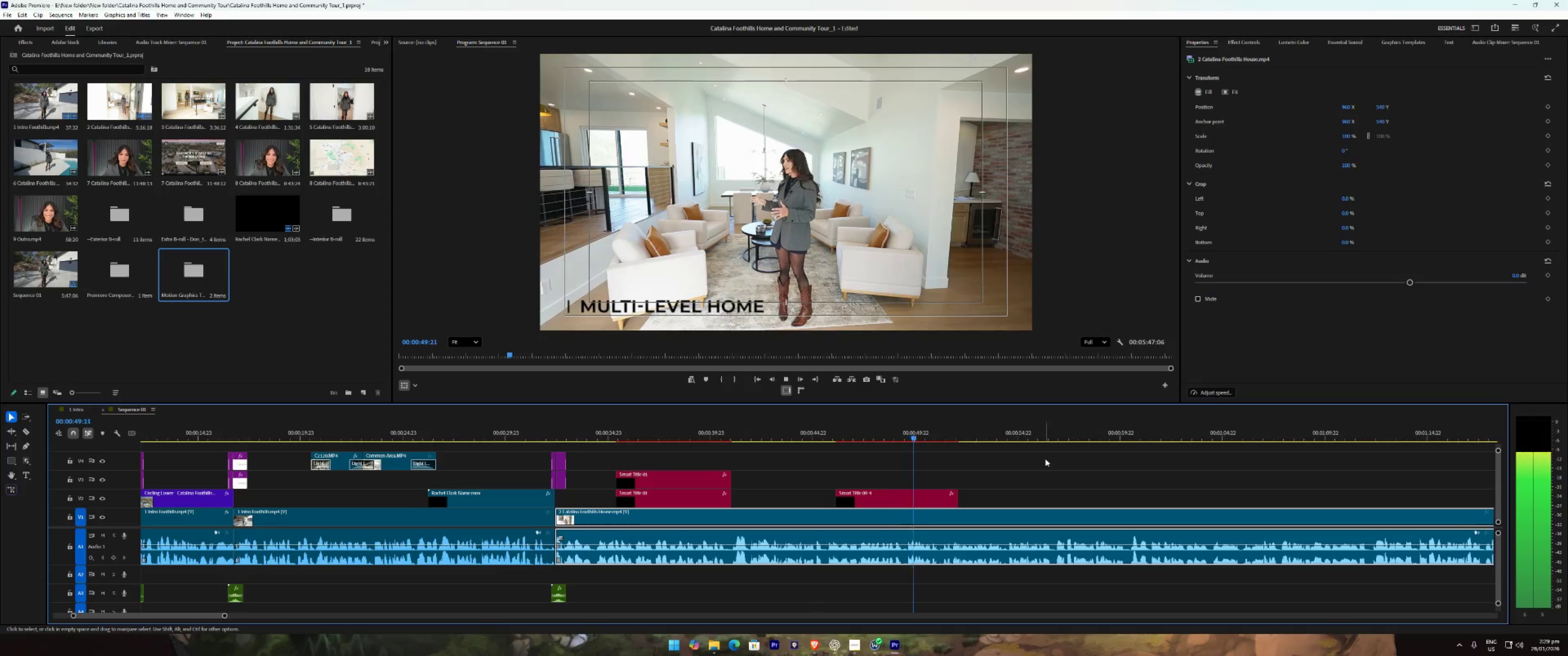 
left_click([1103, 468])
 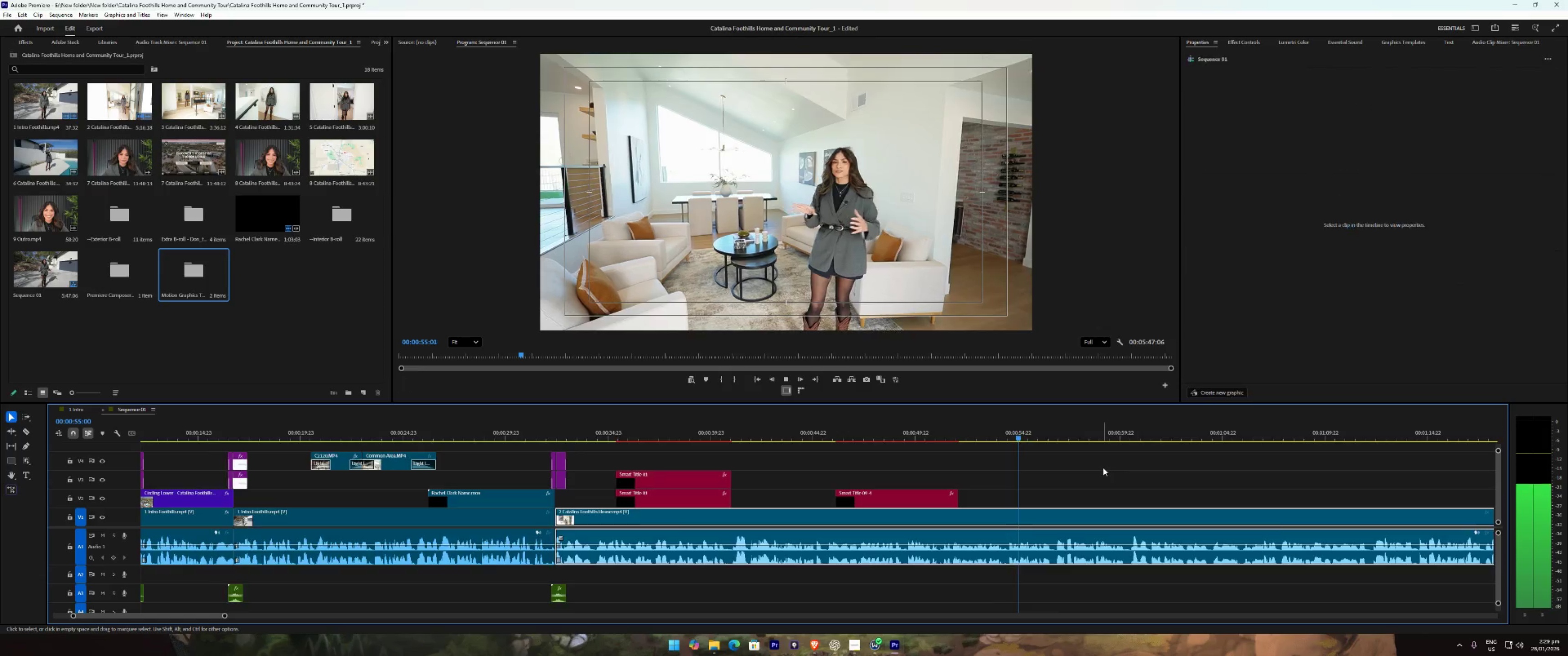 
type(2211)
 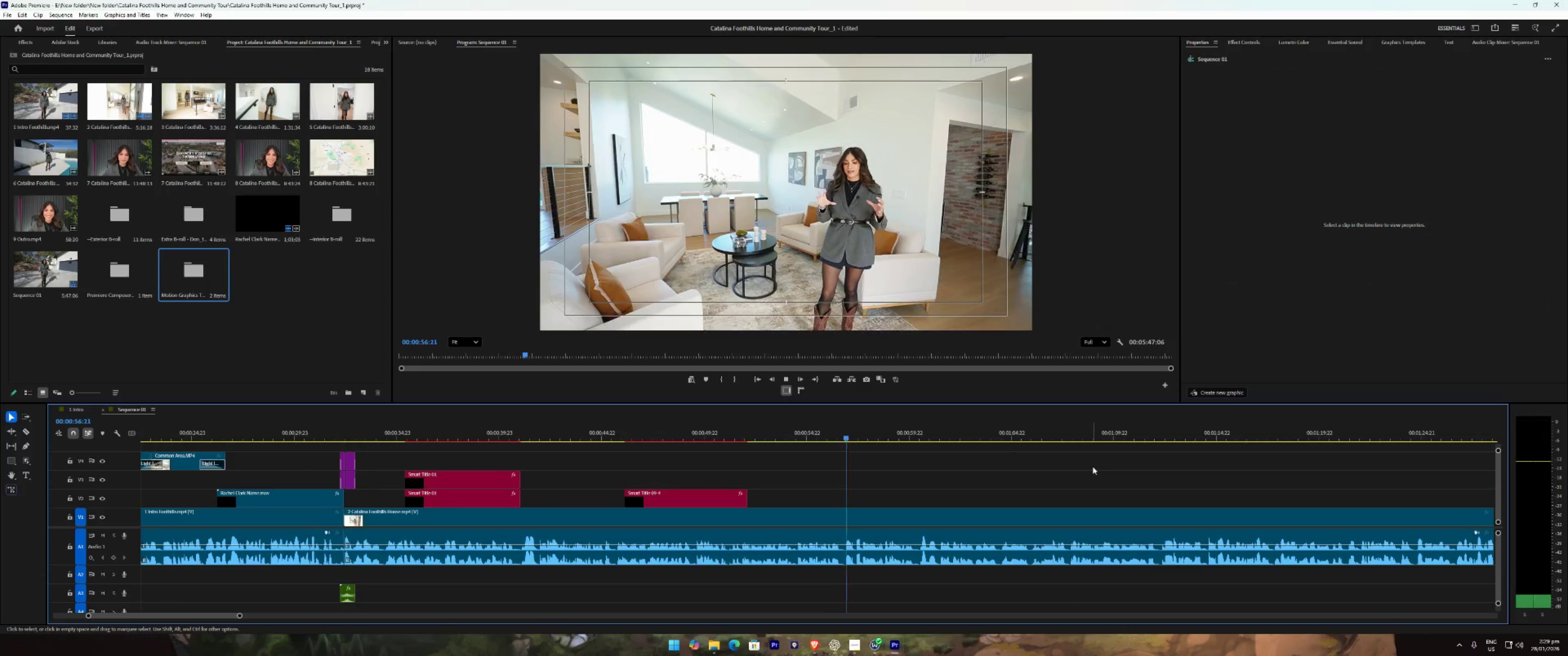 
key(Space)
 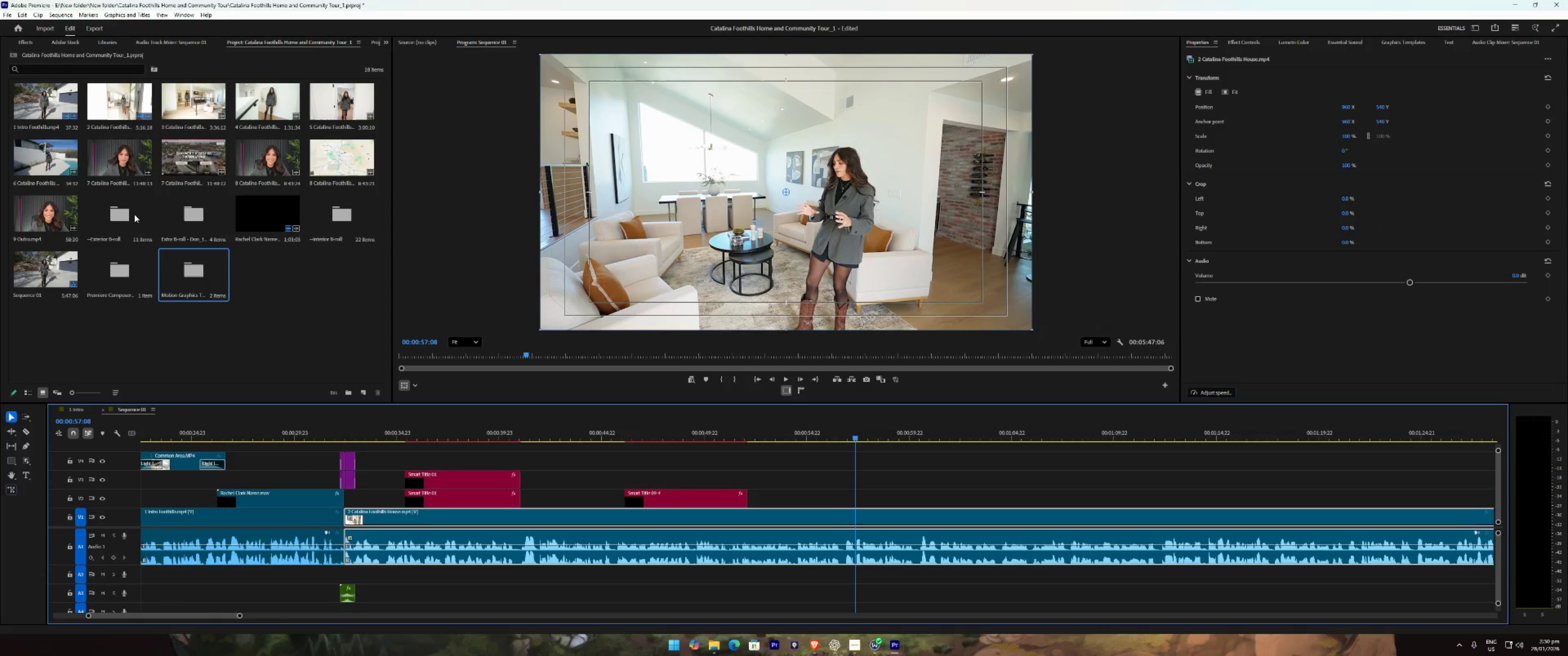 
left_click([116, 215])
 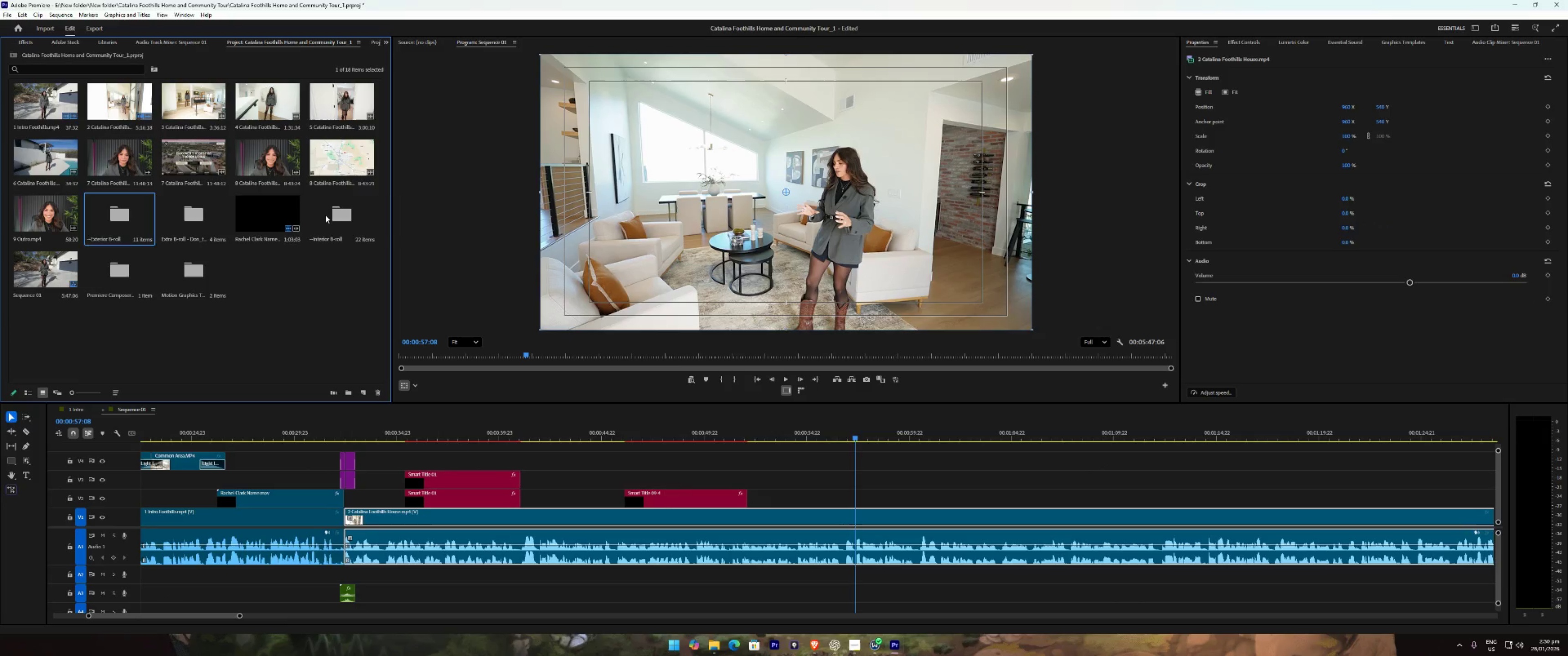 
double_click([325, 215])
 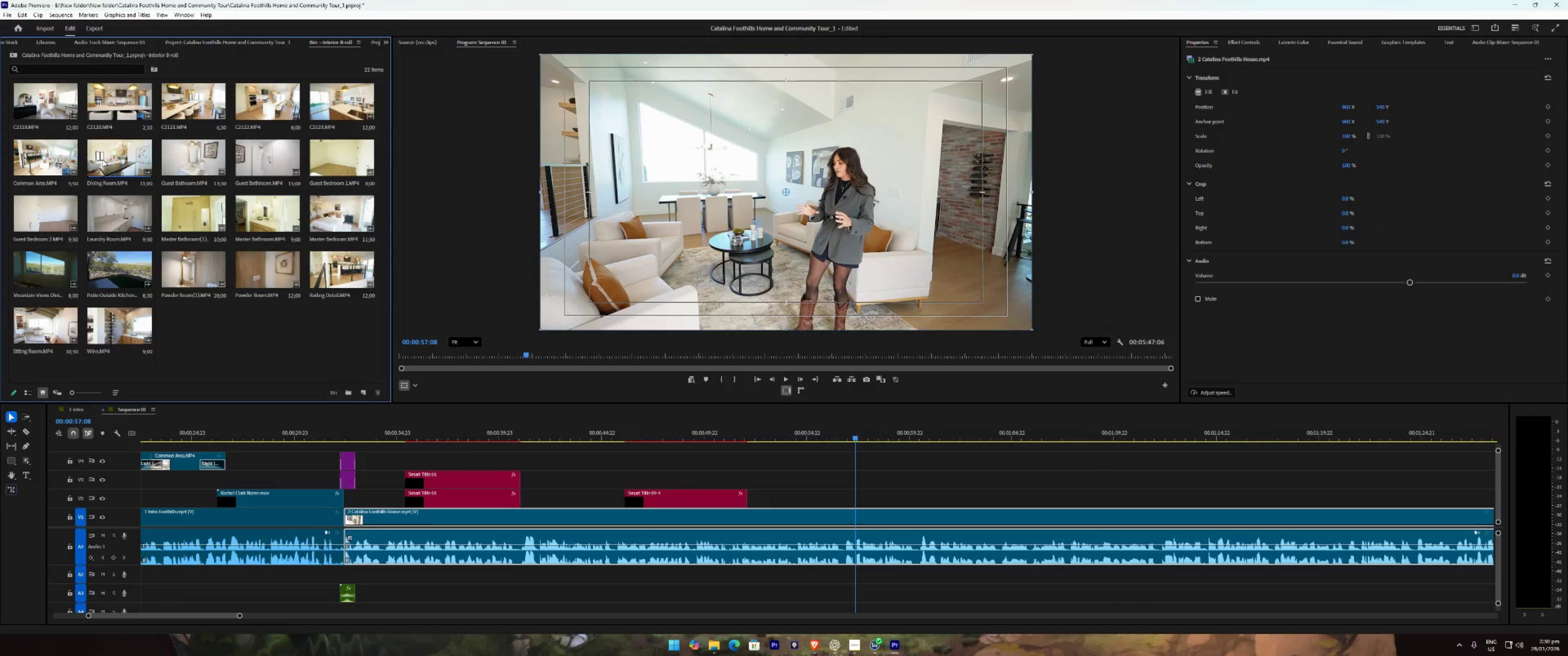 
left_click([108, 159])
 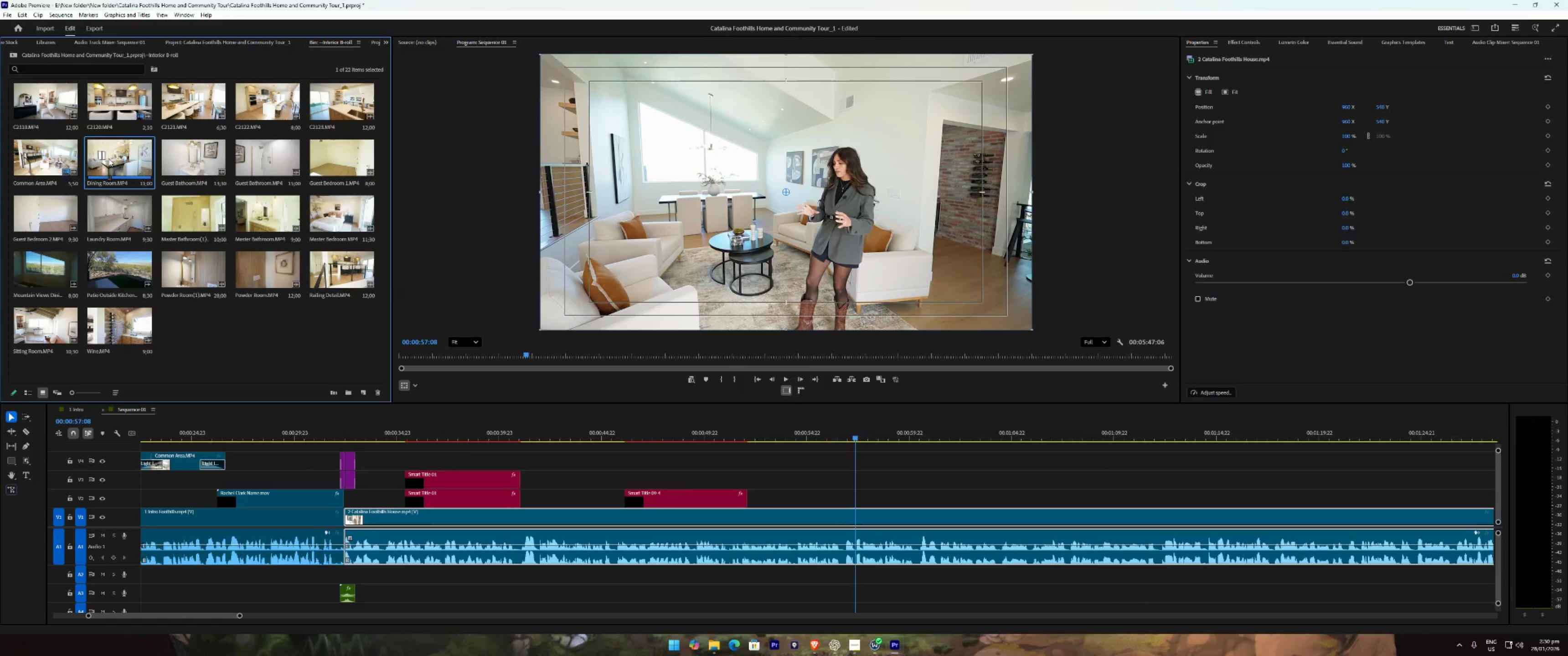 
left_click_drag(start_coordinate=[108, 159], to_coordinate=[111, 159])
 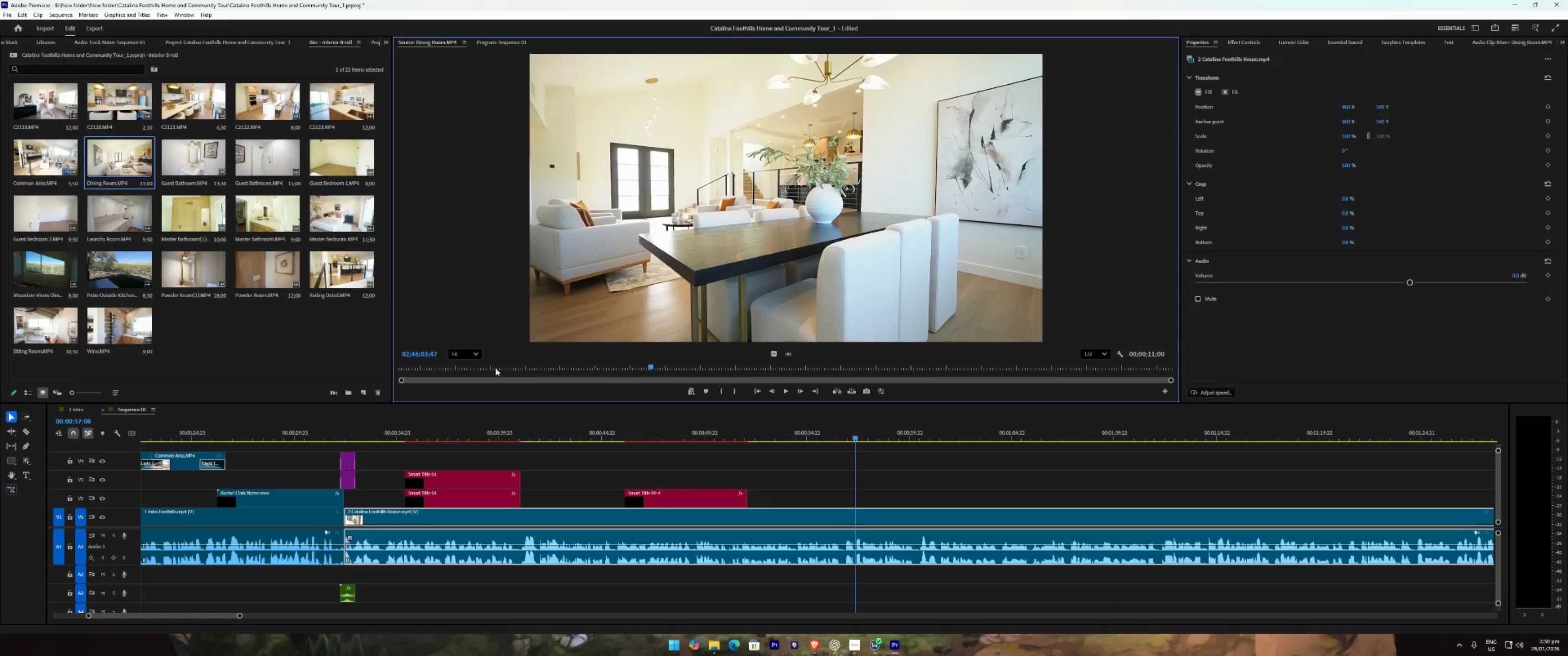 
left_click_drag(start_coordinate=[496, 369], to_coordinate=[509, 362])
 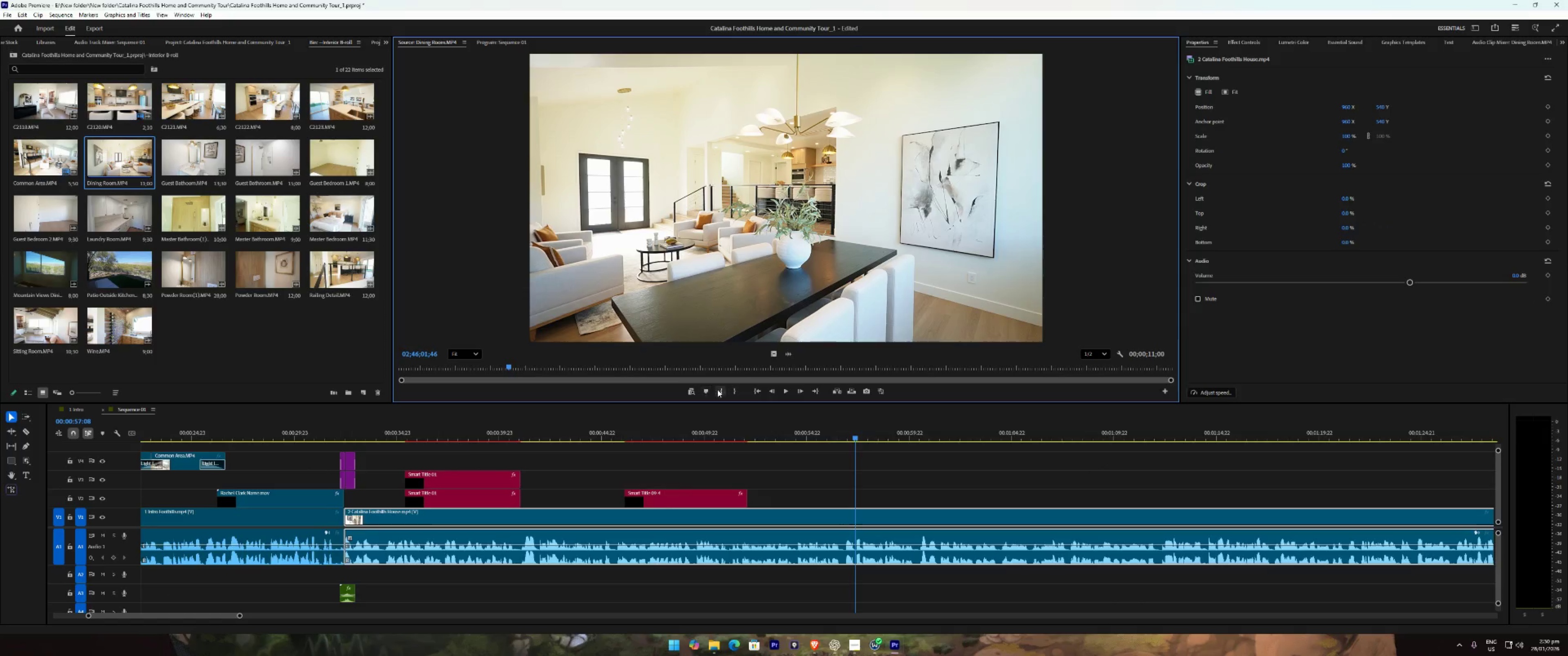 
left_click([722, 390])
 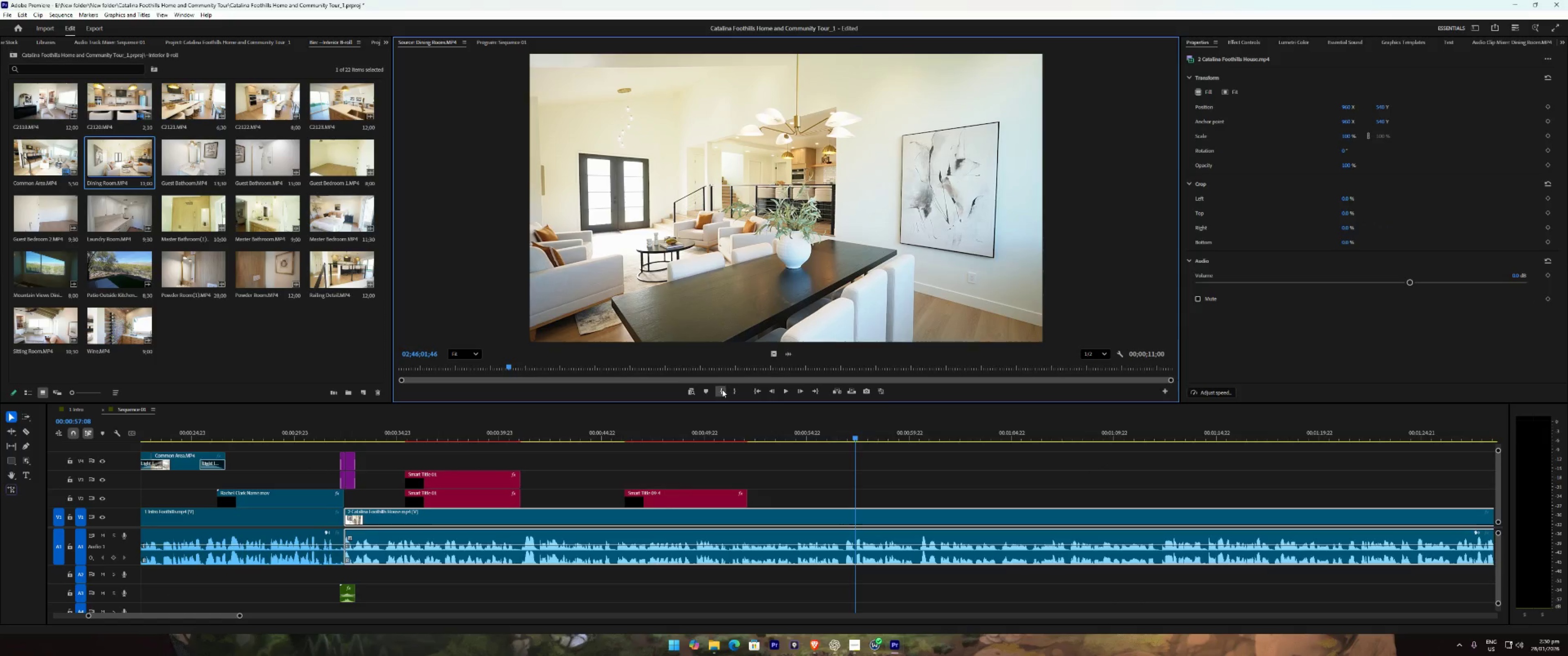 
key(Space)
 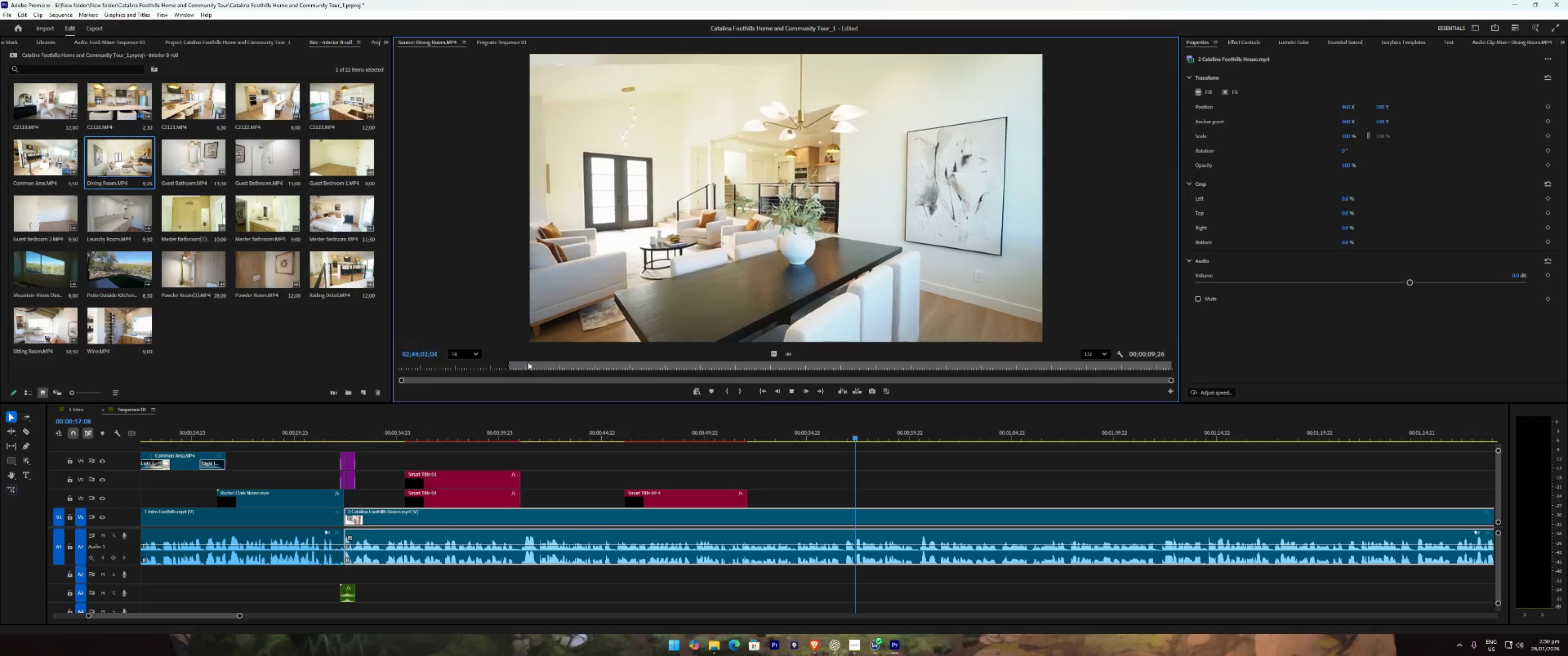 
left_click_drag(start_coordinate=[531, 364], to_coordinate=[637, 368])
 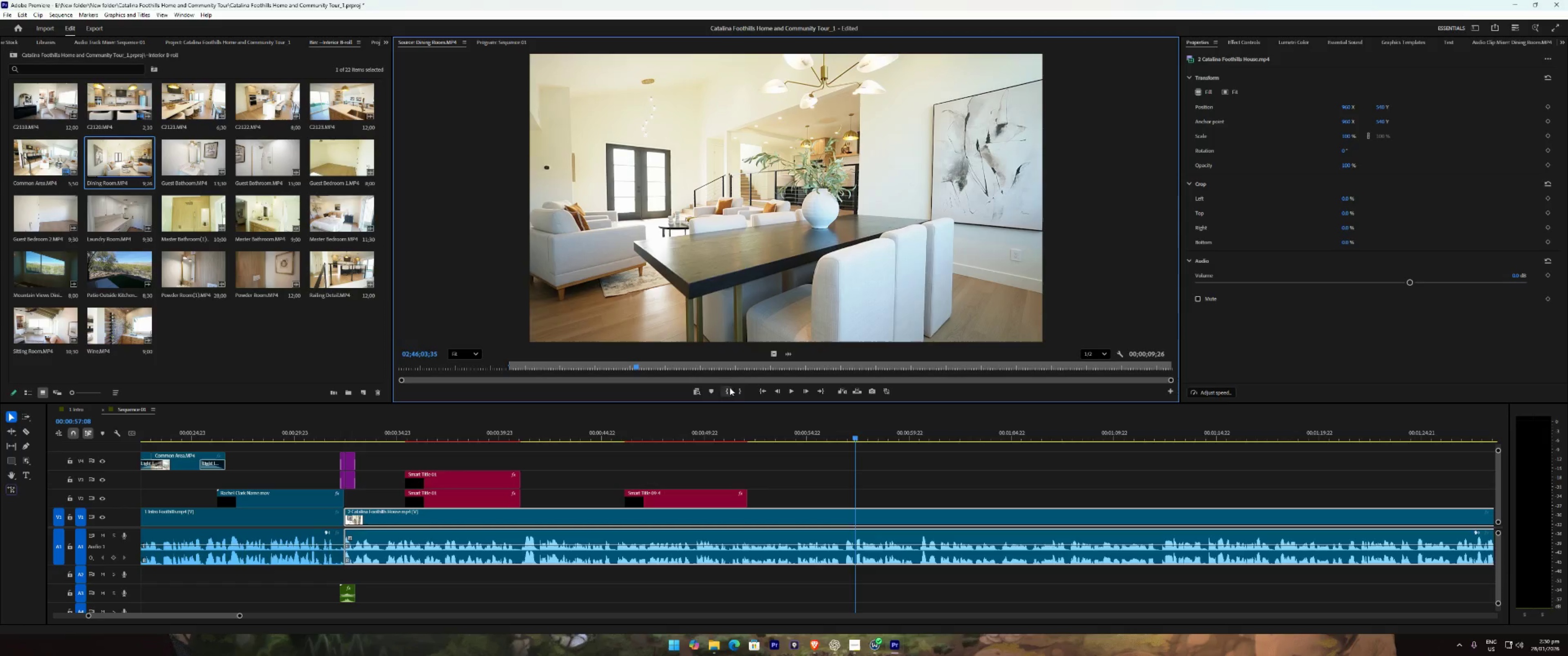 
left_click([738, 388])
 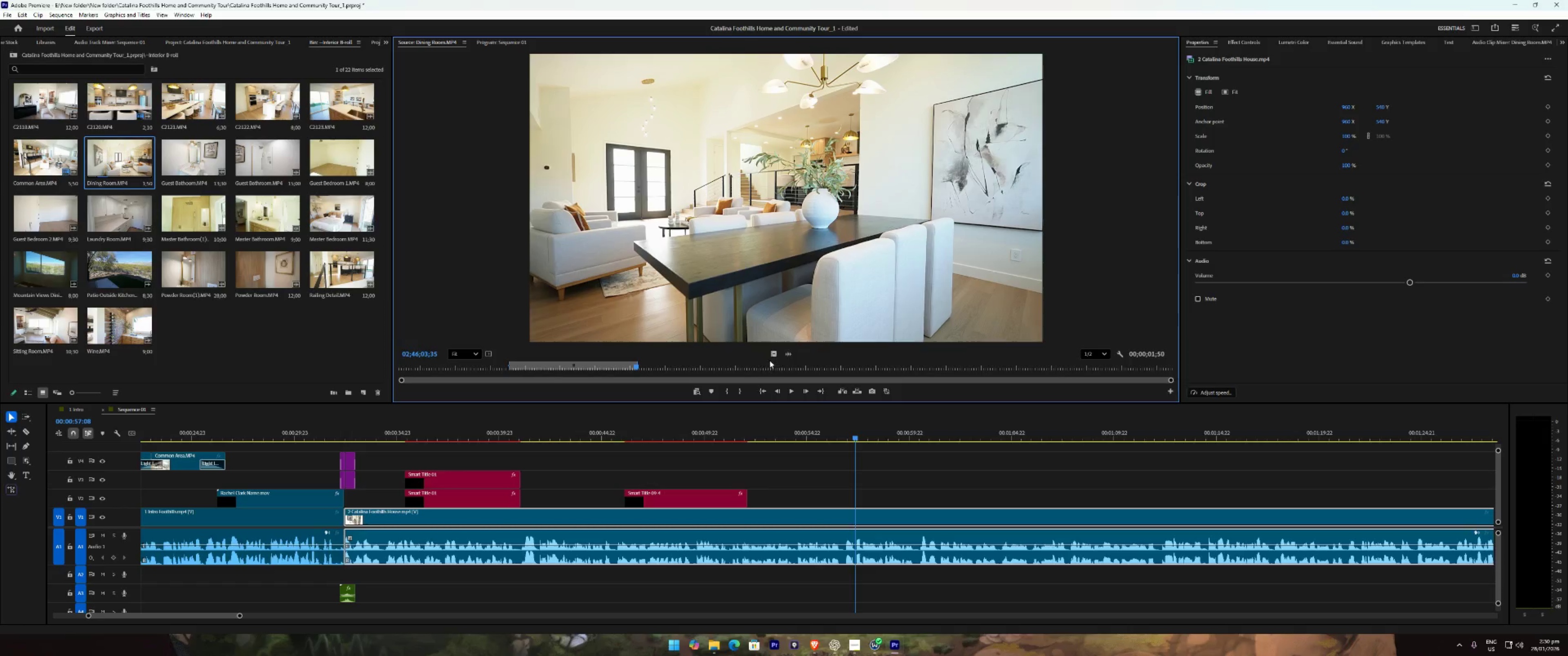 
left_click_drag(start_coordinate=[774, 354], to_coordinate=[843, 502])
 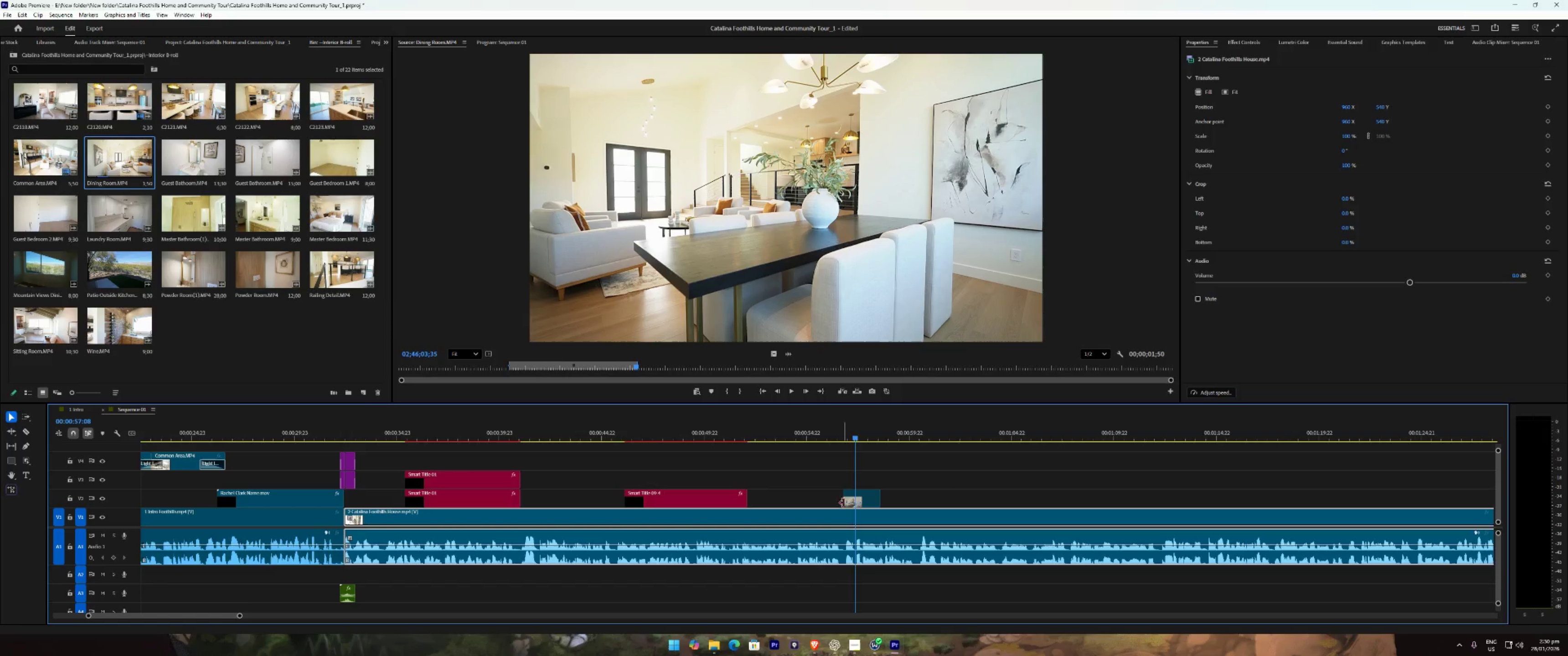 
right_click([843, 503])
 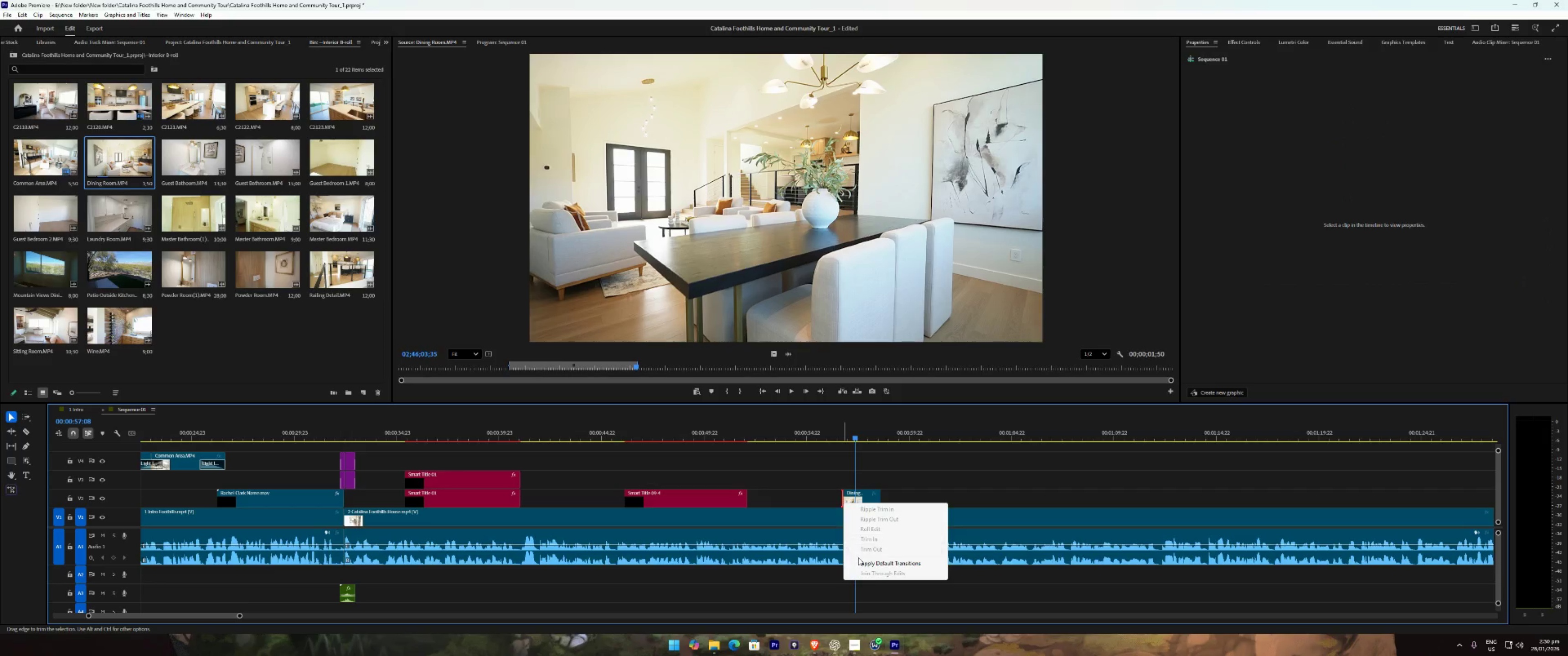 
left_click([860, 558])
 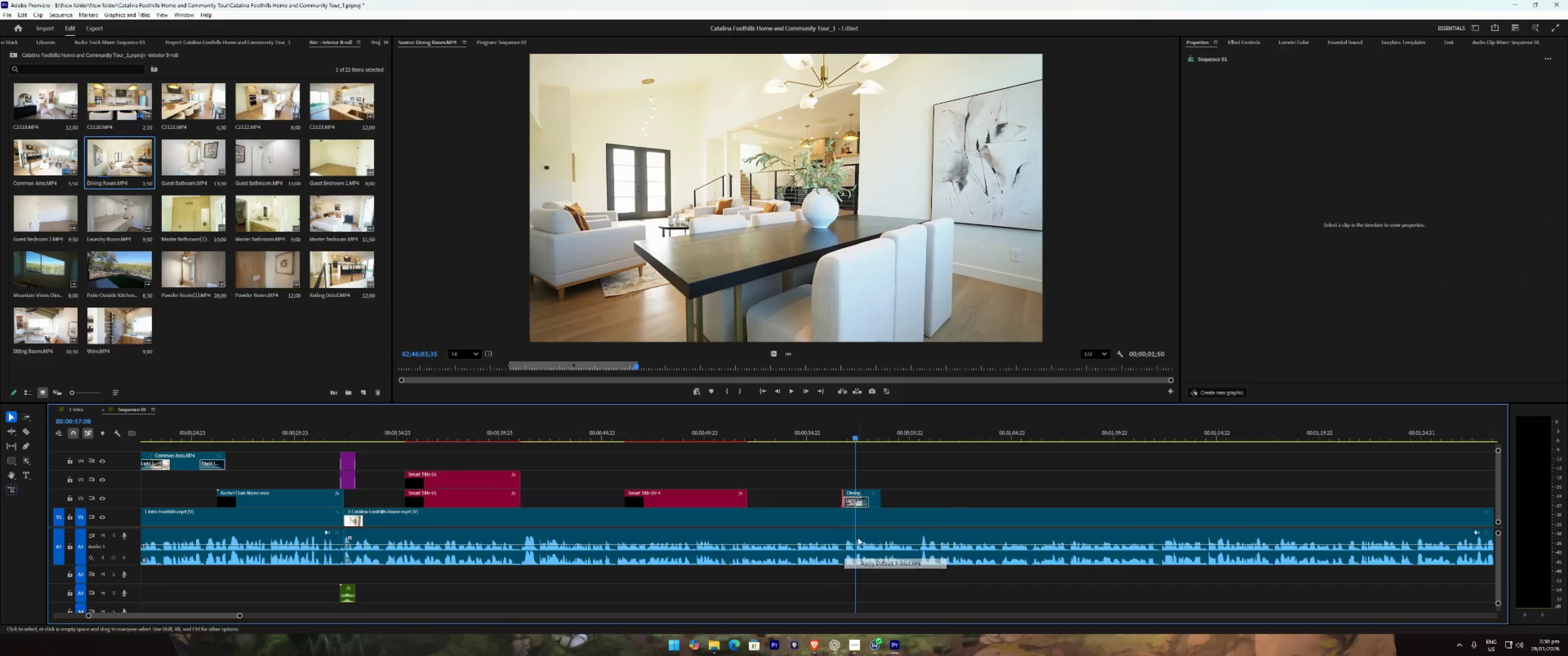 
double_click([827, 441])
 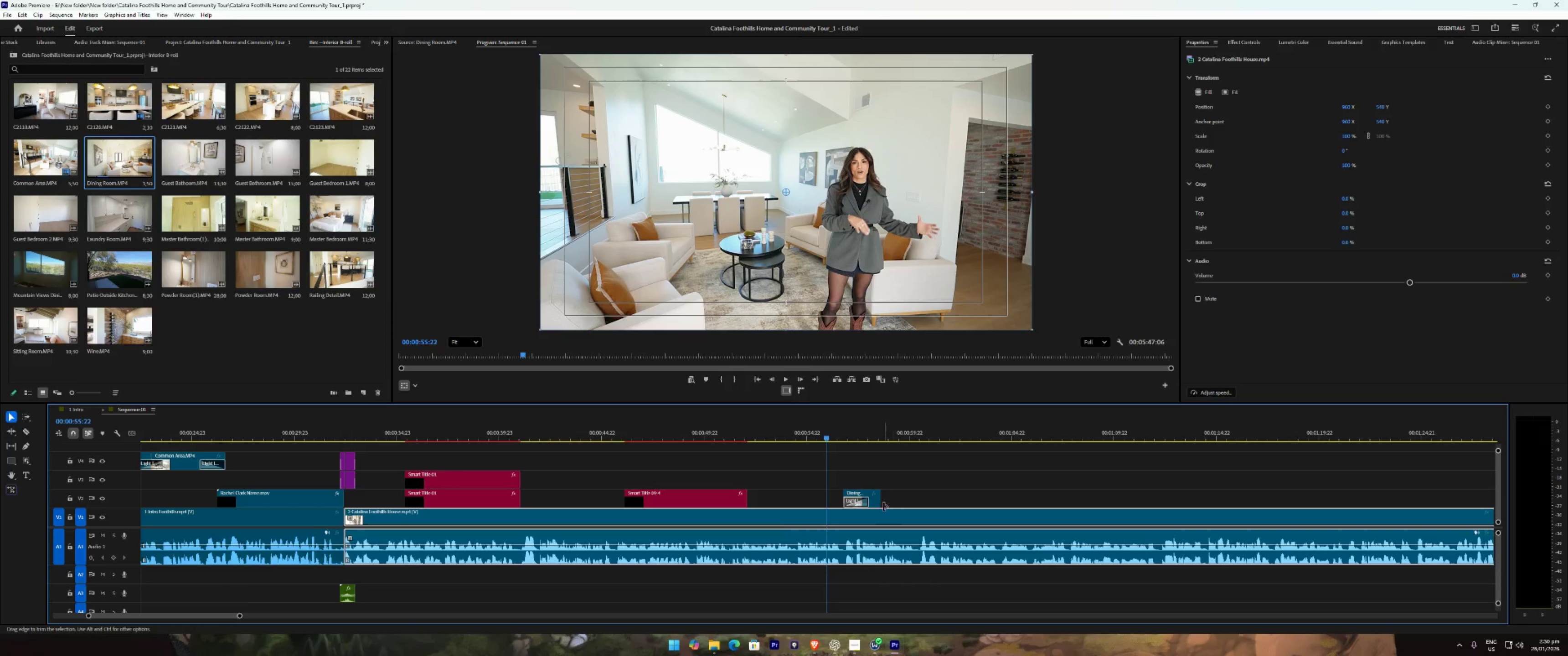 
left_click_drag(start_coordinate=[881, 503], to_coordinate=[921, 503])
 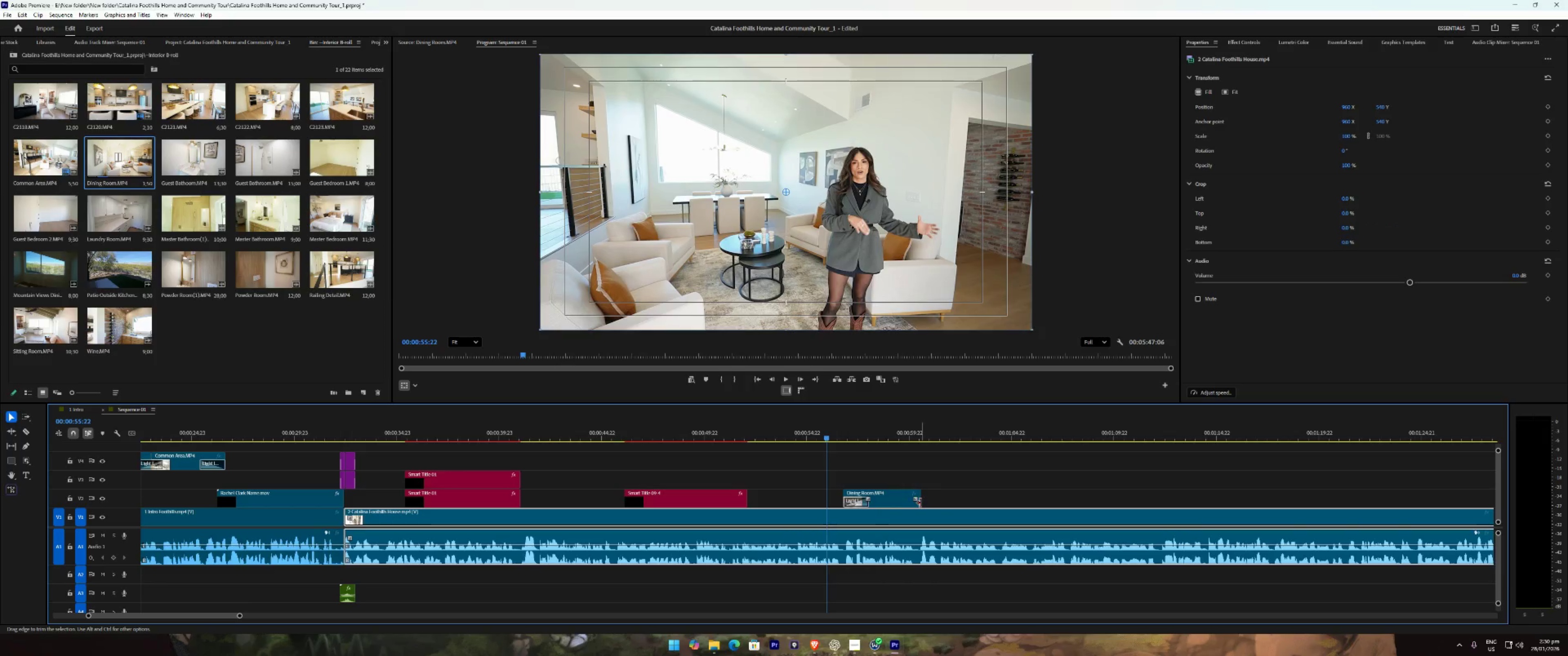 
type( 11 )
 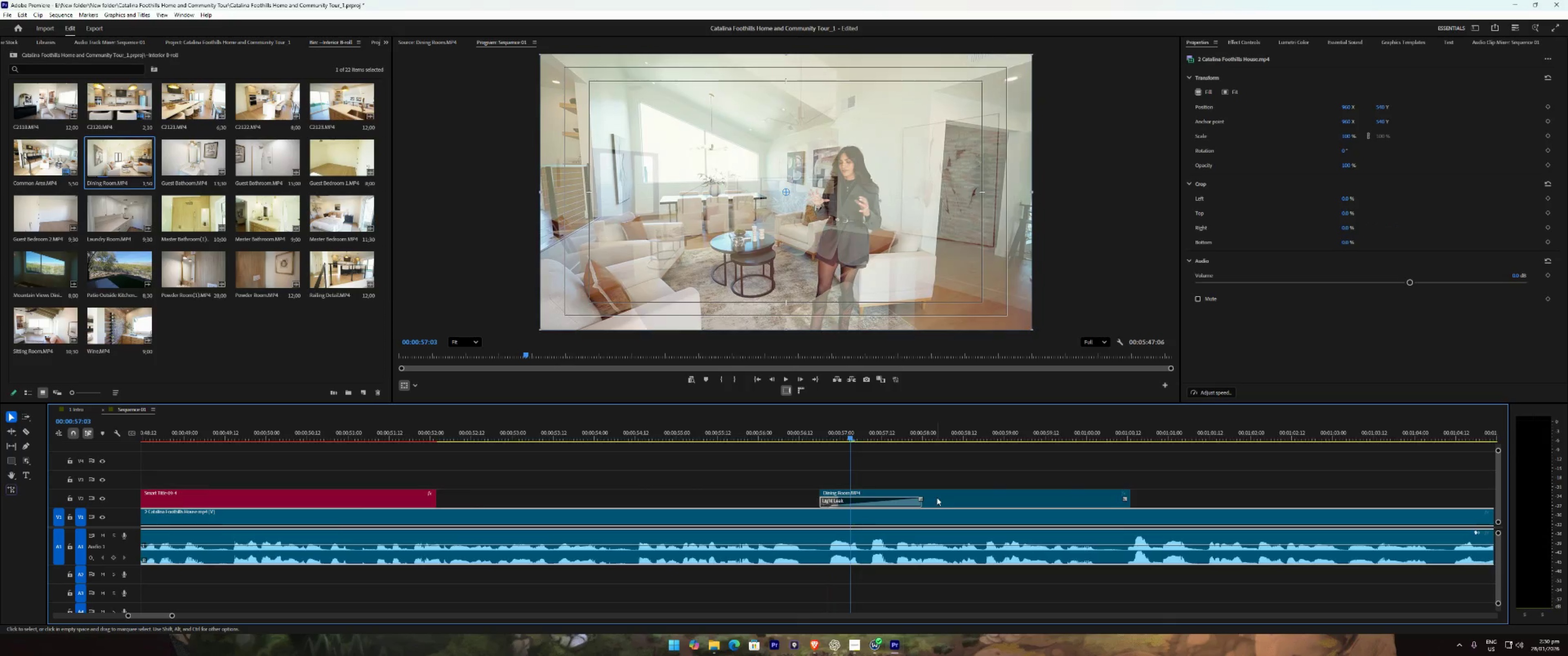 
left_click_drag(start_coordinate=[936, 498], to_coordinate=[881, 501])
 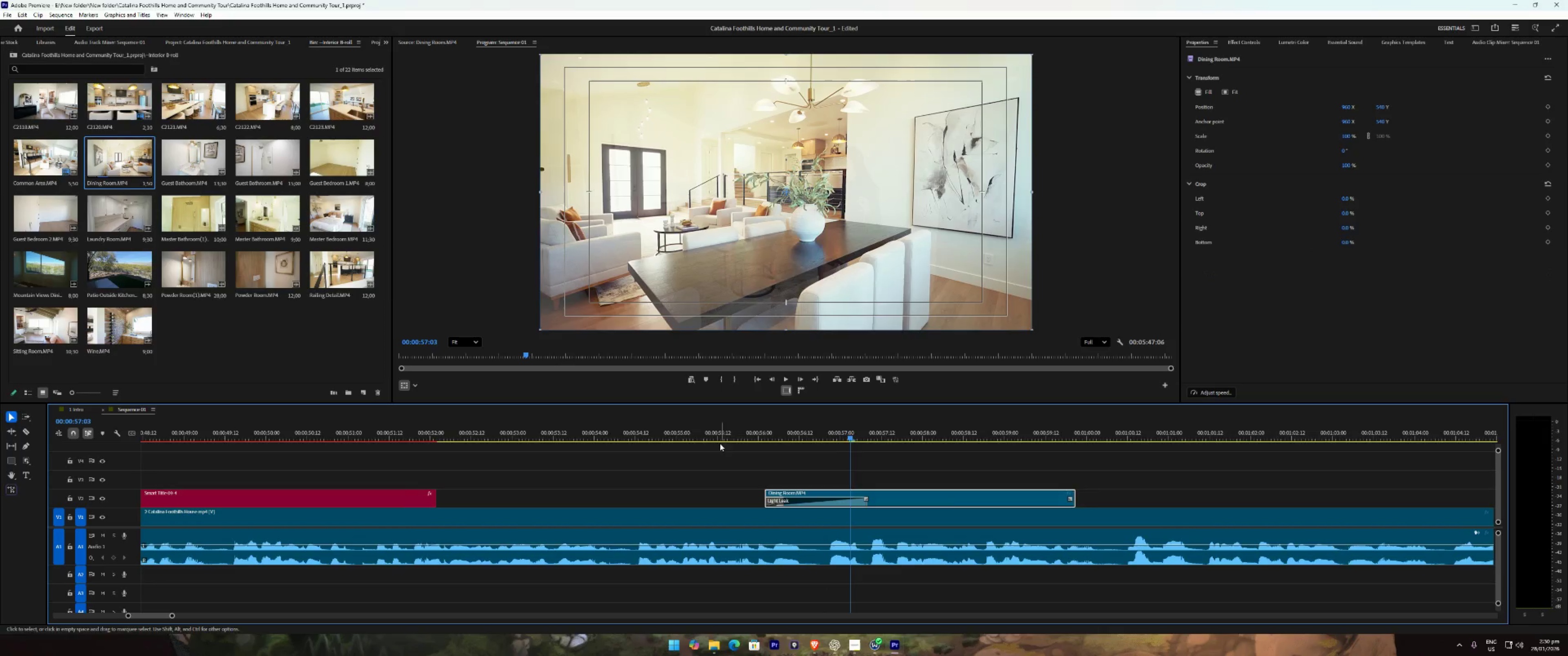 
left_click([699, 434])
 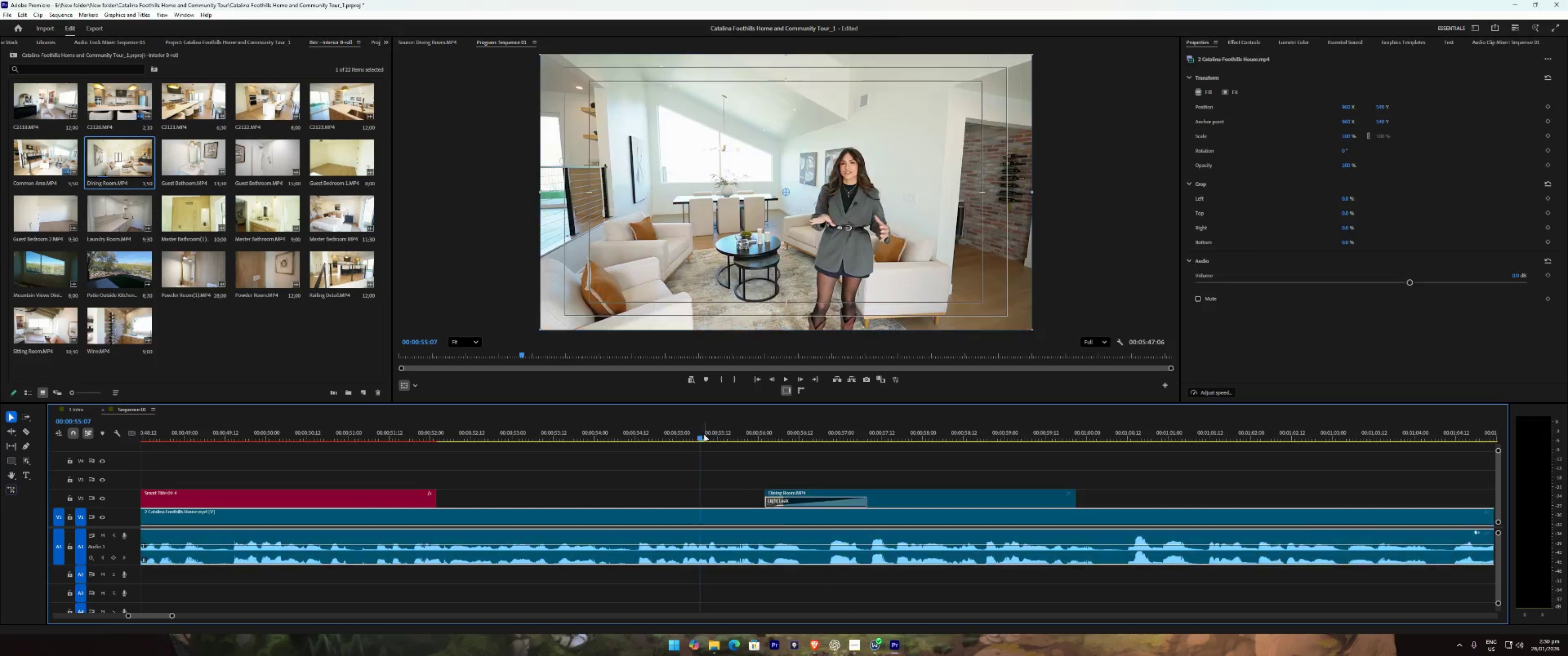 
key(Space)
 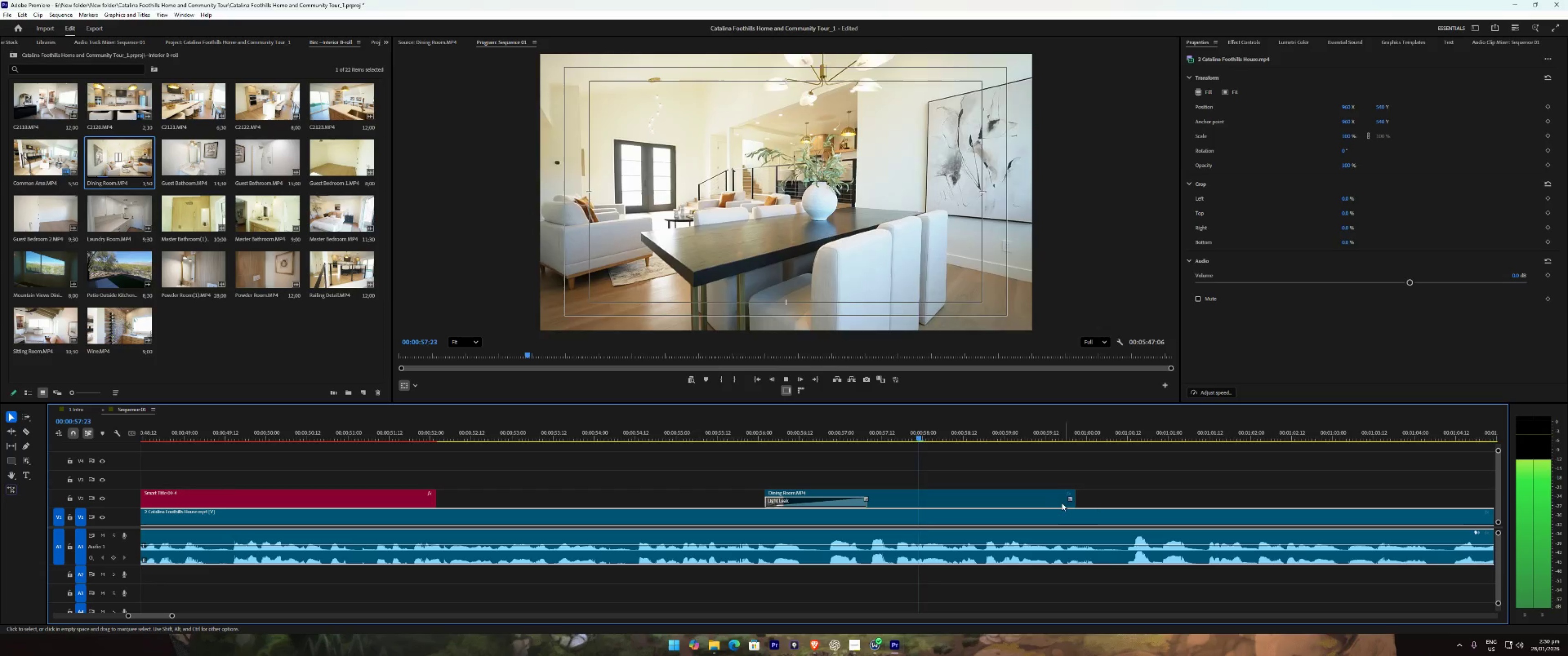 
key(Space)
 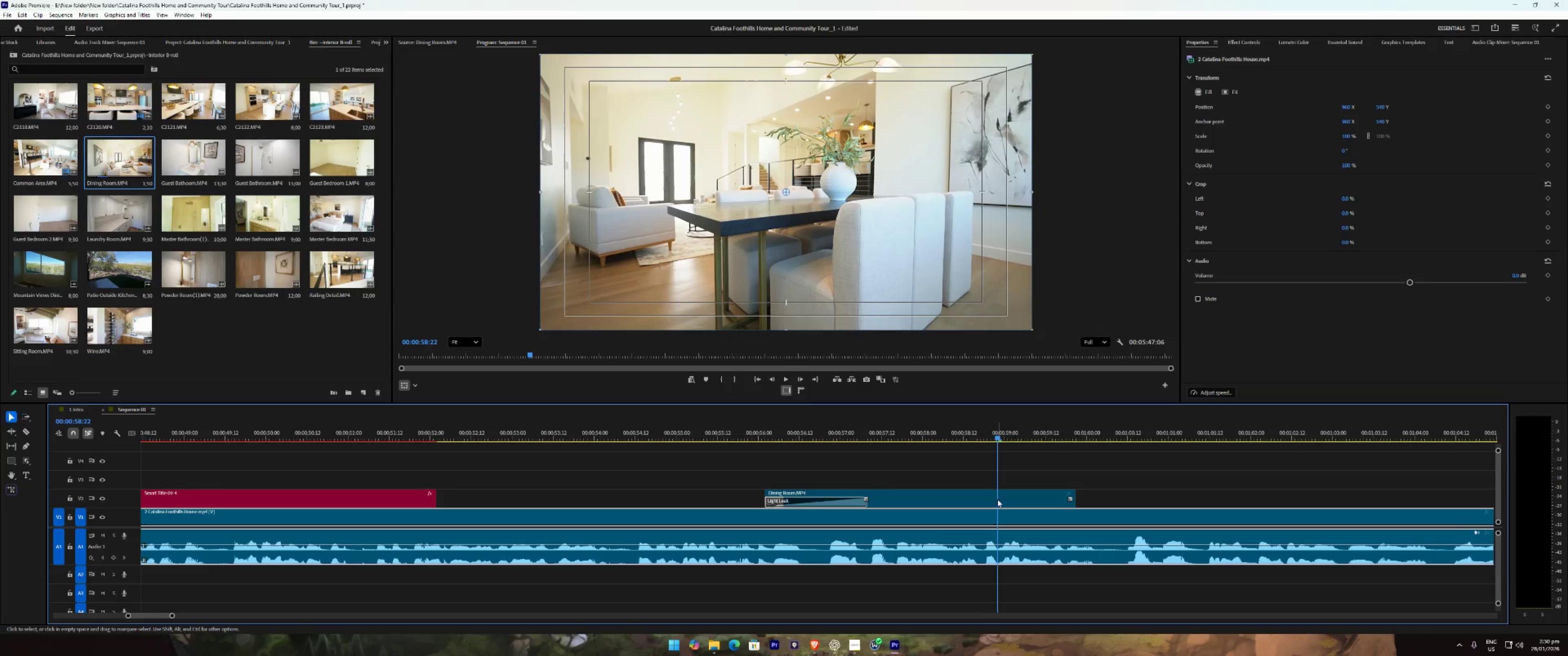 
key(Q)
 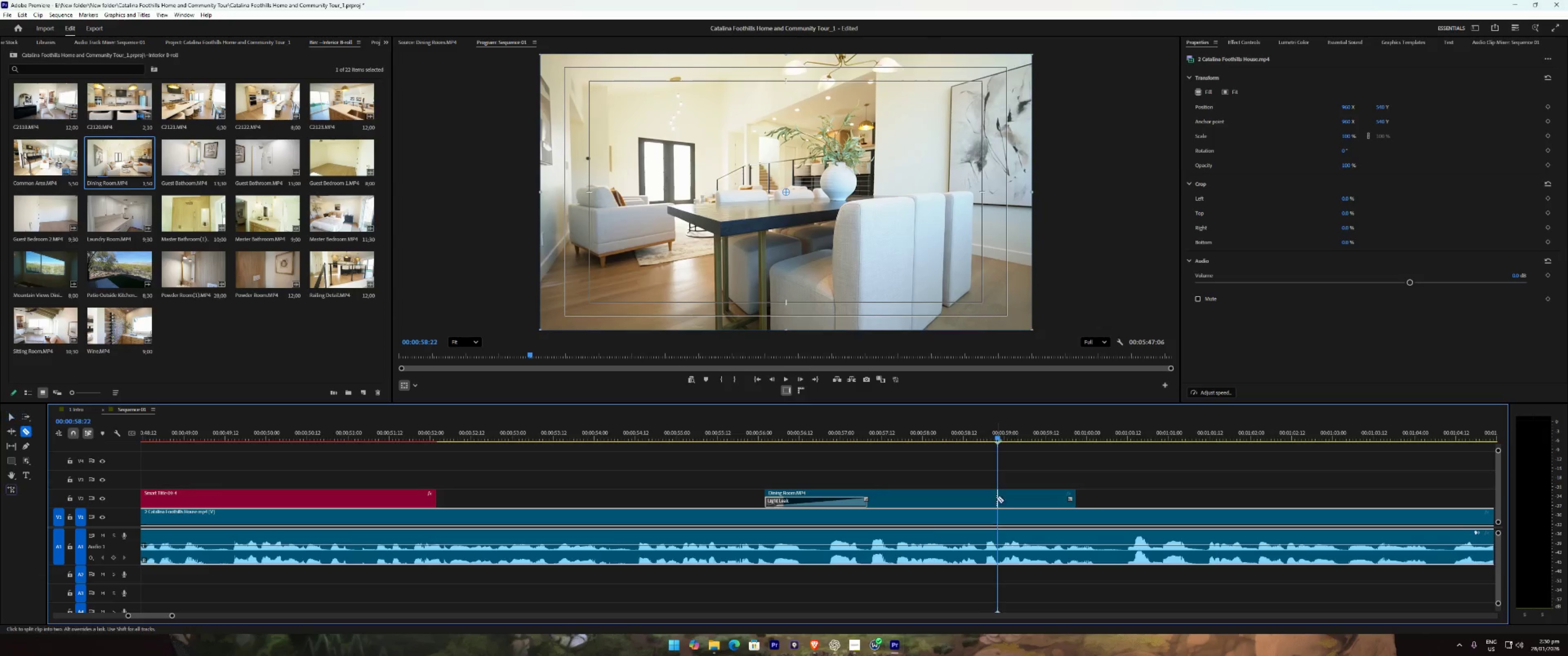 
left_click([996, 498])
 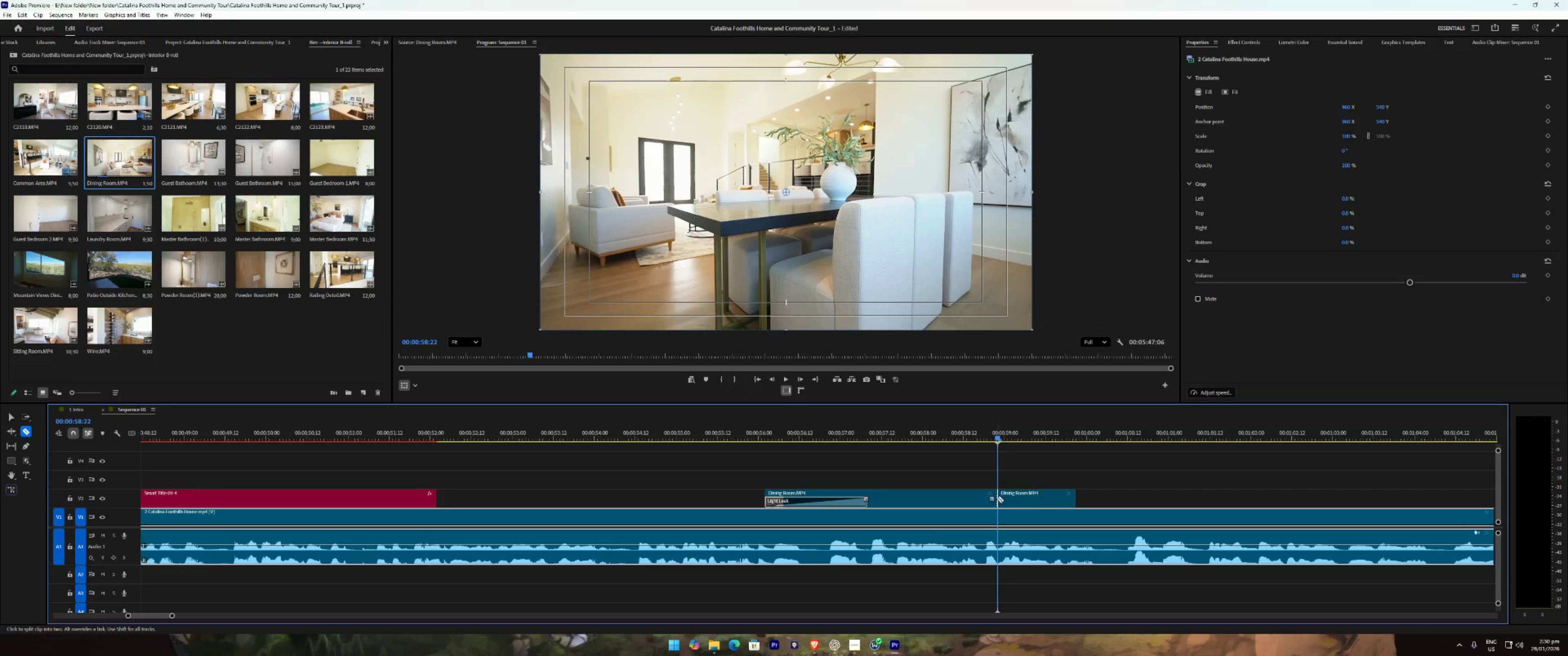 
key(W)
 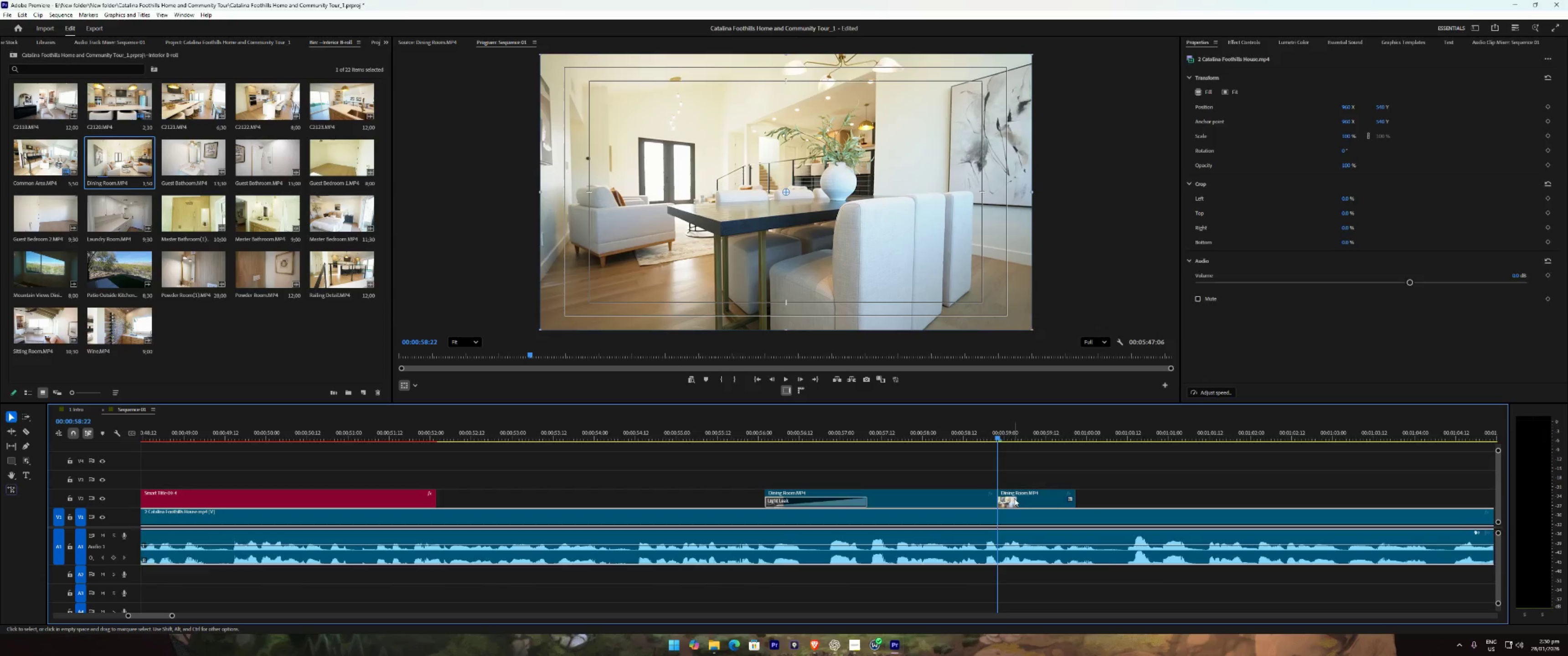 
double_click([1014, 498])
 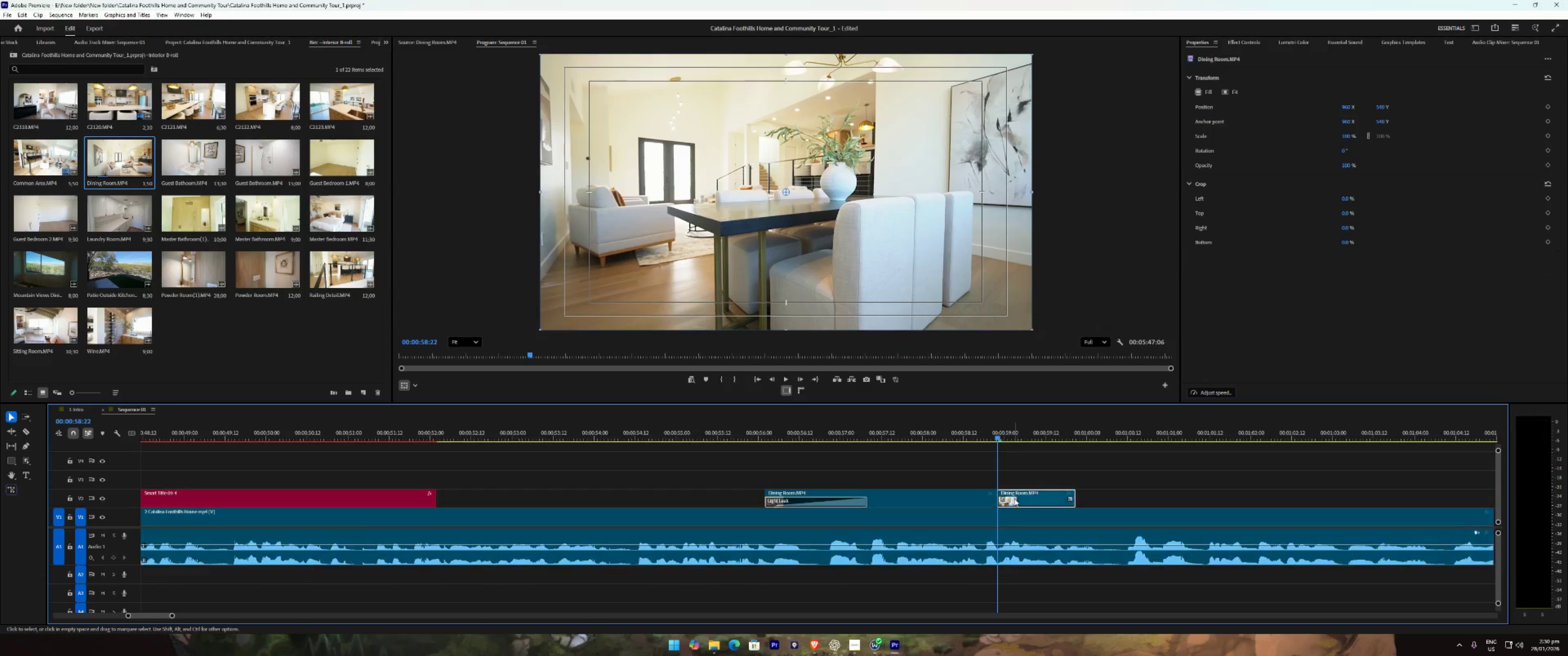 
key(E)
 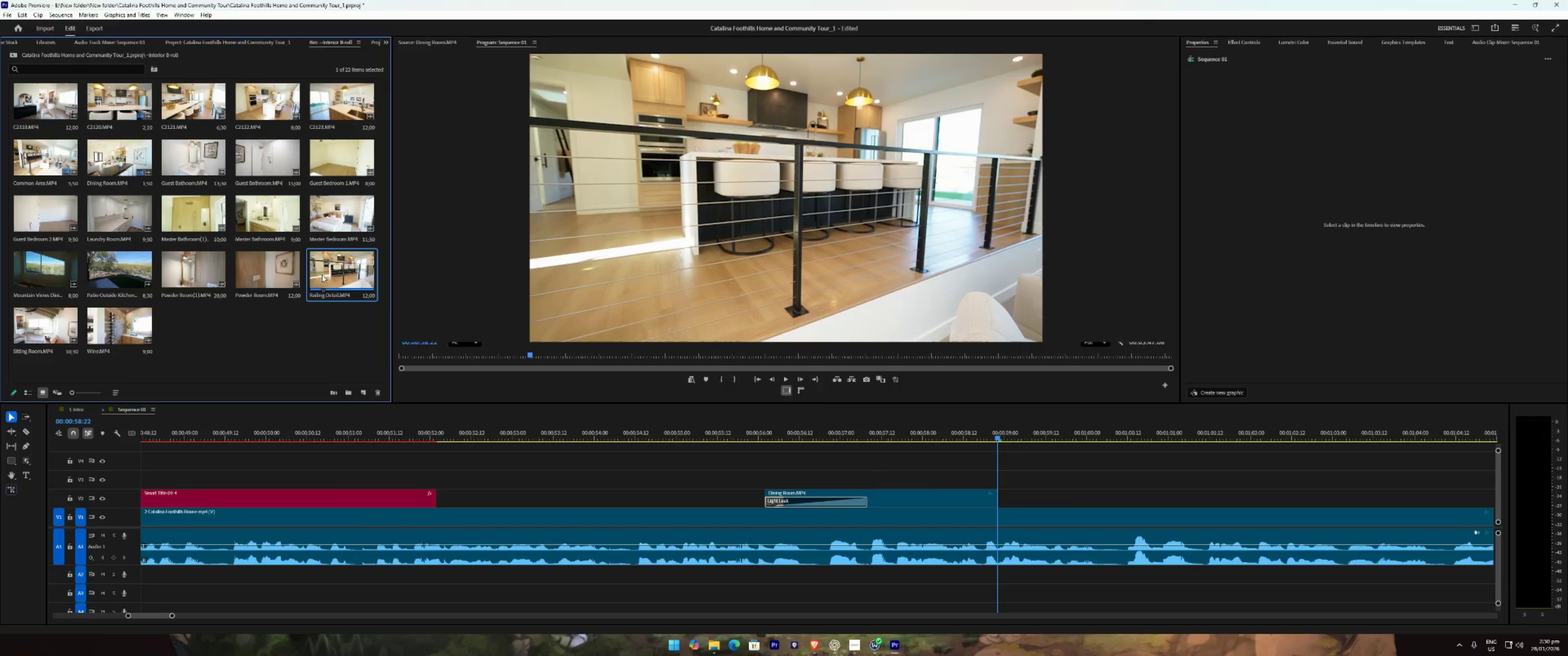 
left_click_drag(start_coordinate=[513, 362], to_coordinate=[627, 400])
 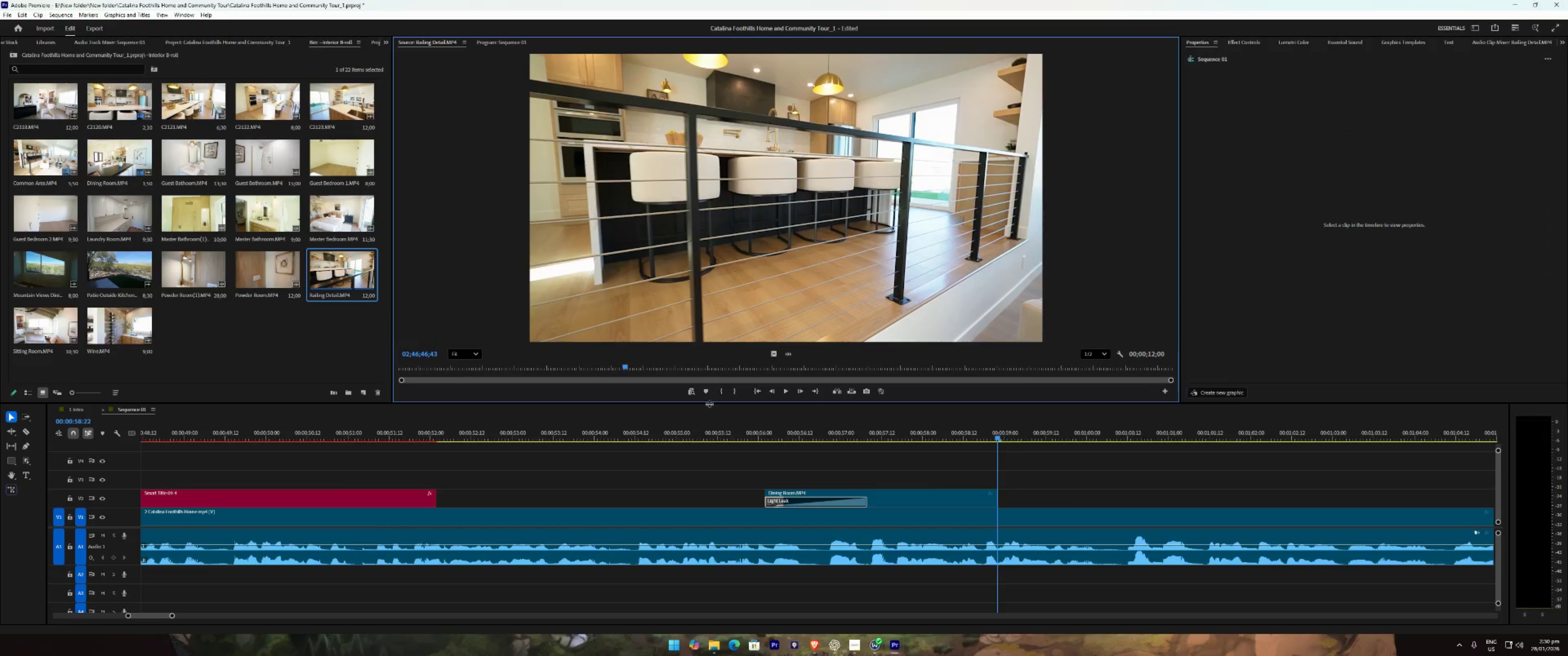 
left_click([717, 395])
 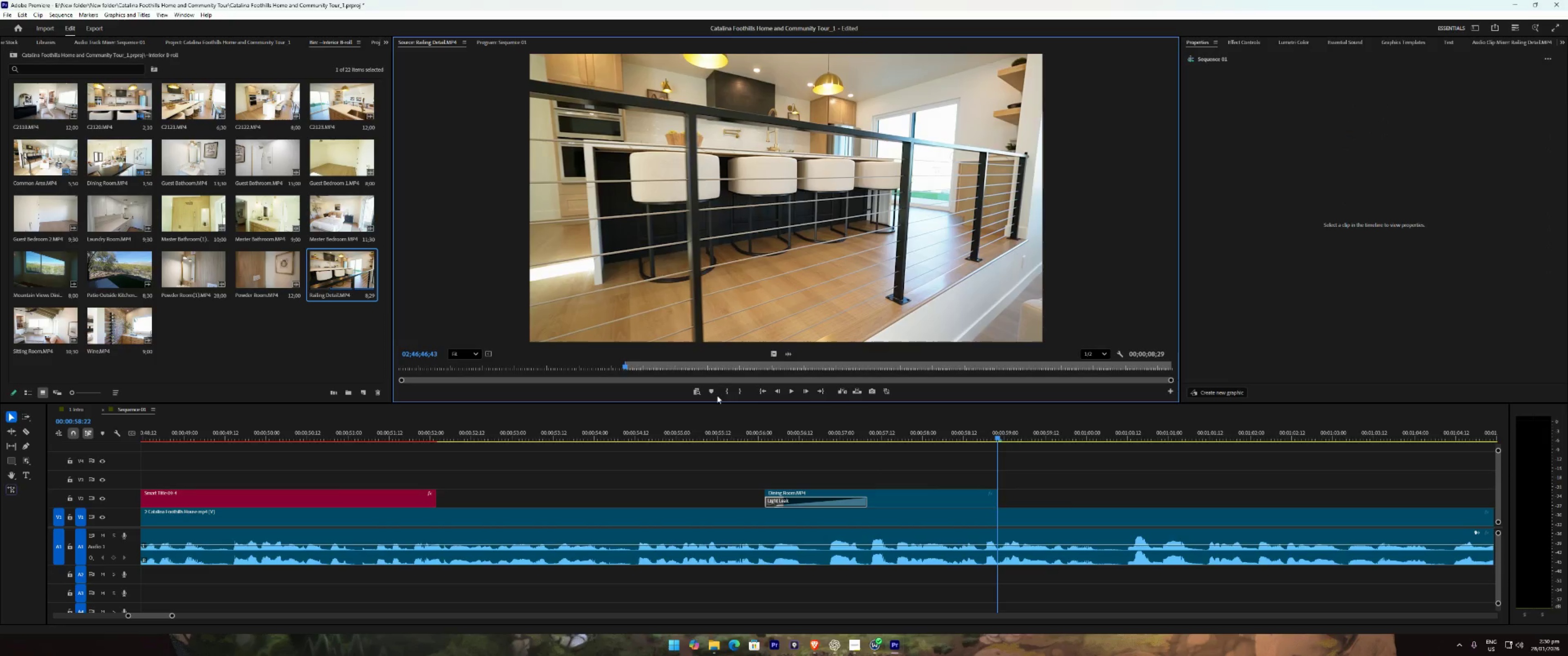 
key(Space)
 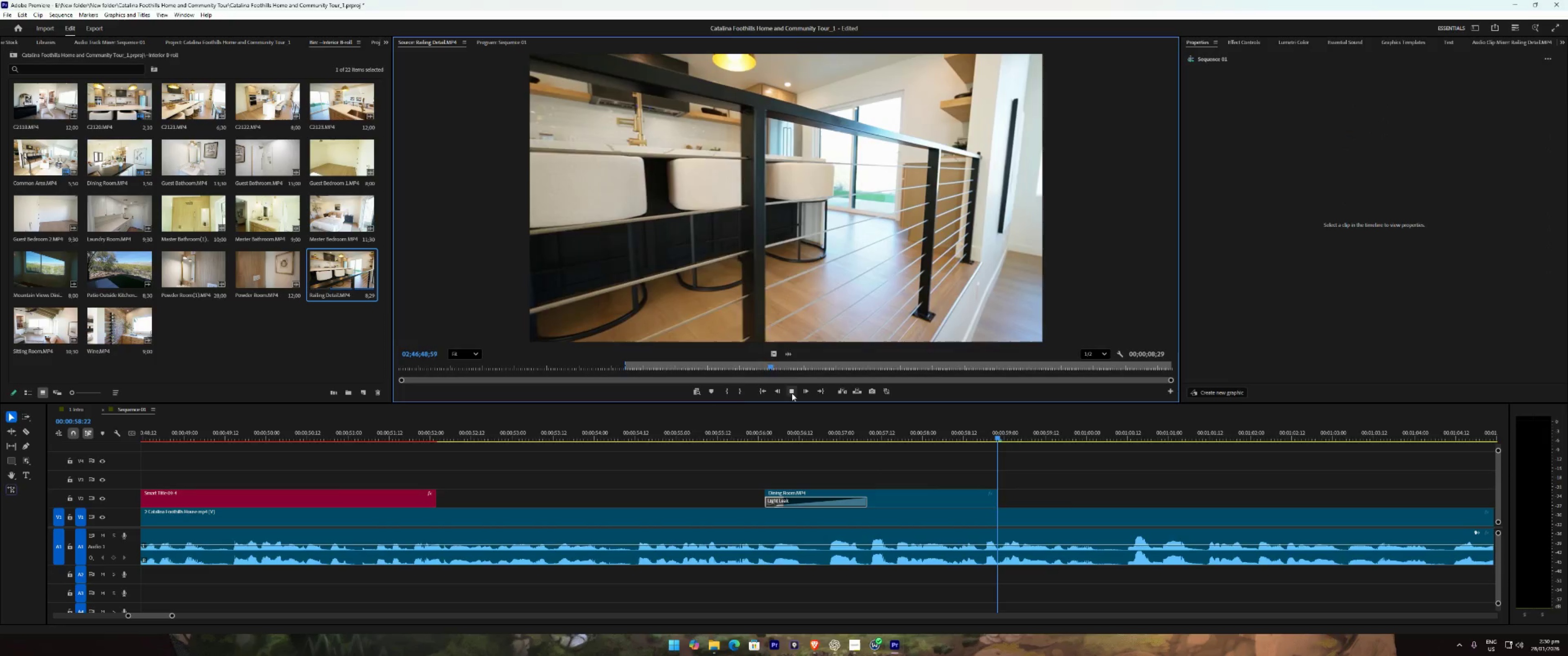 
key(Space)
 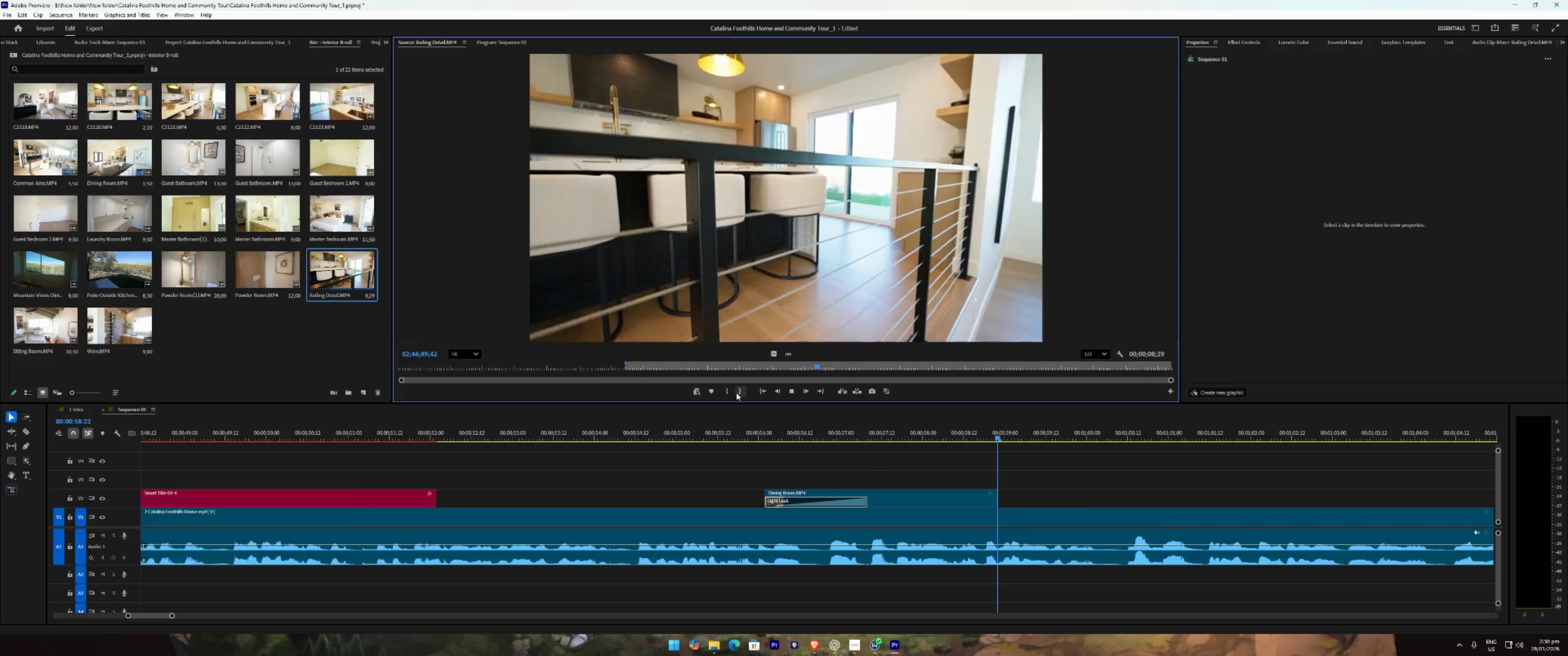 
left_click([736, 393])
 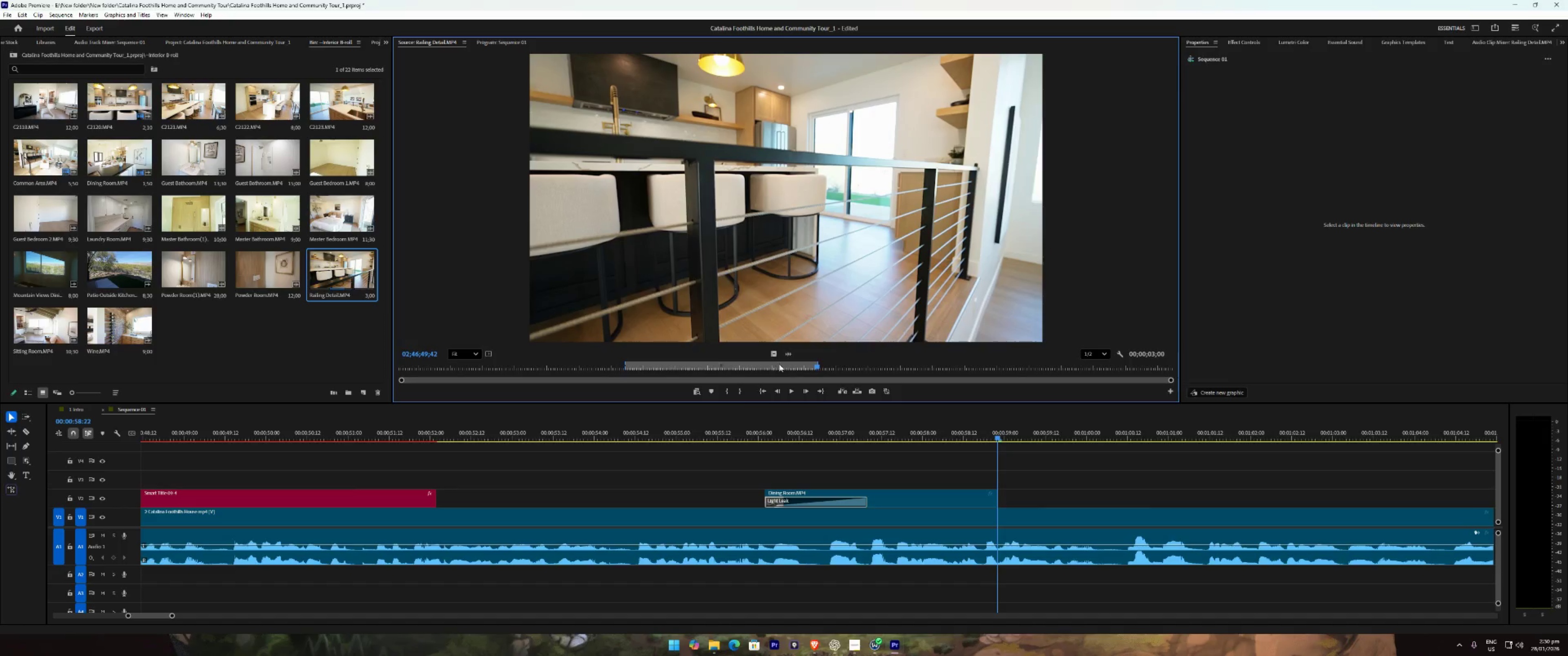 
left_click_drag(start_coordinate=[776, 356], to_coordinate=[997, 496])
 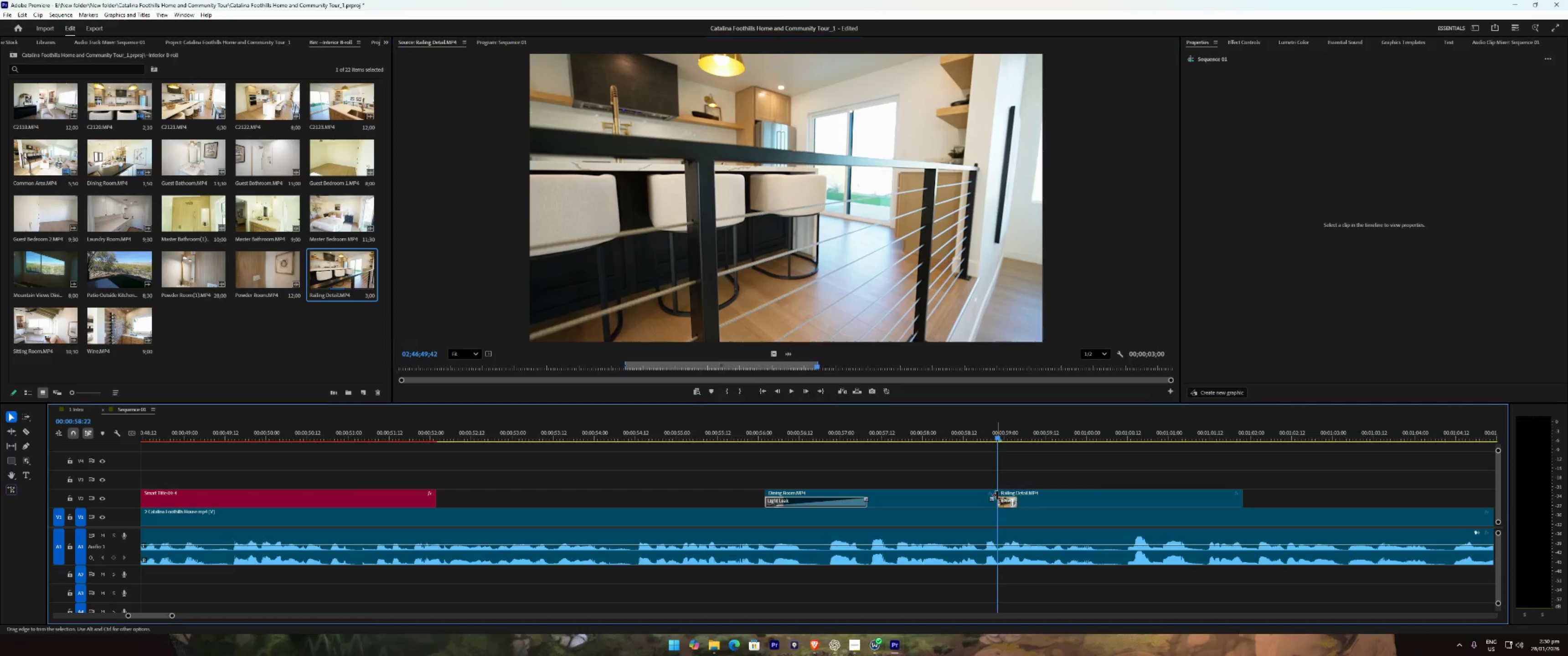 
right_click([997, 496])
 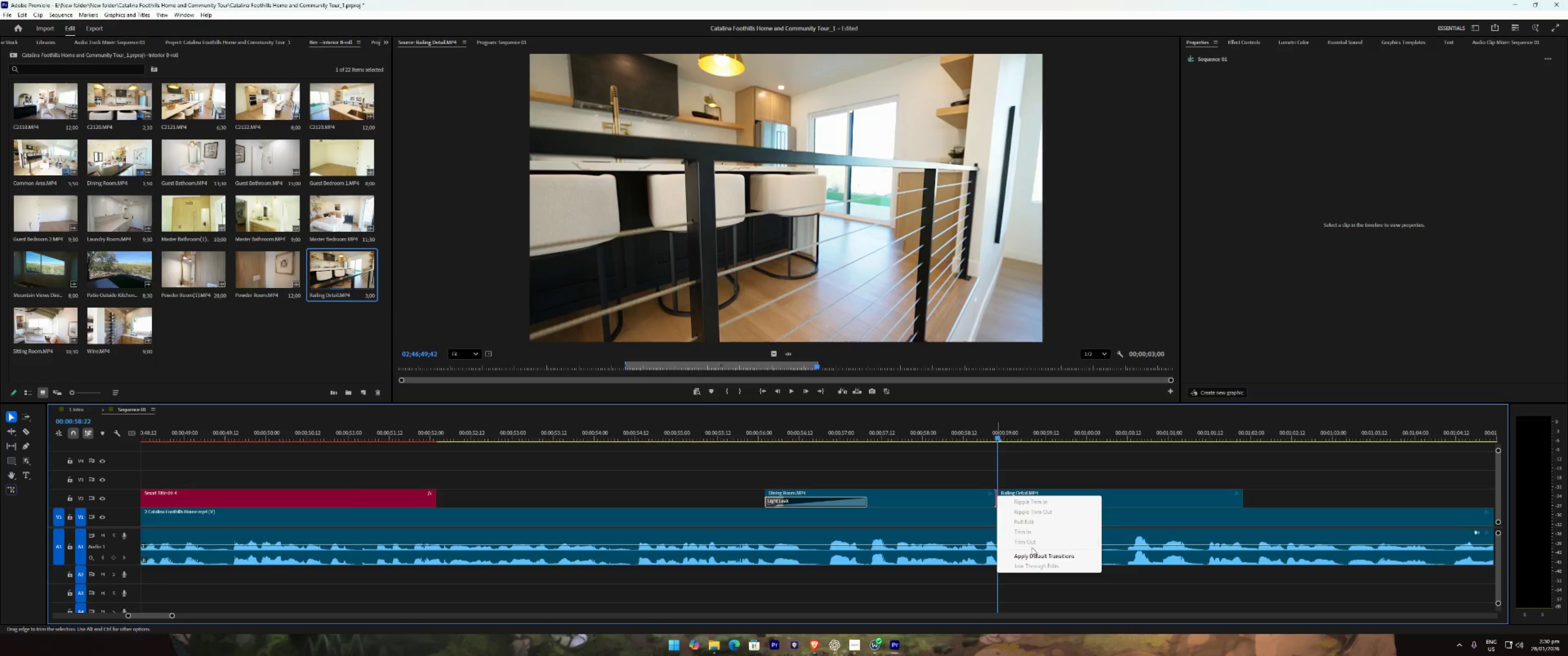 
left_click([1032, 554])
 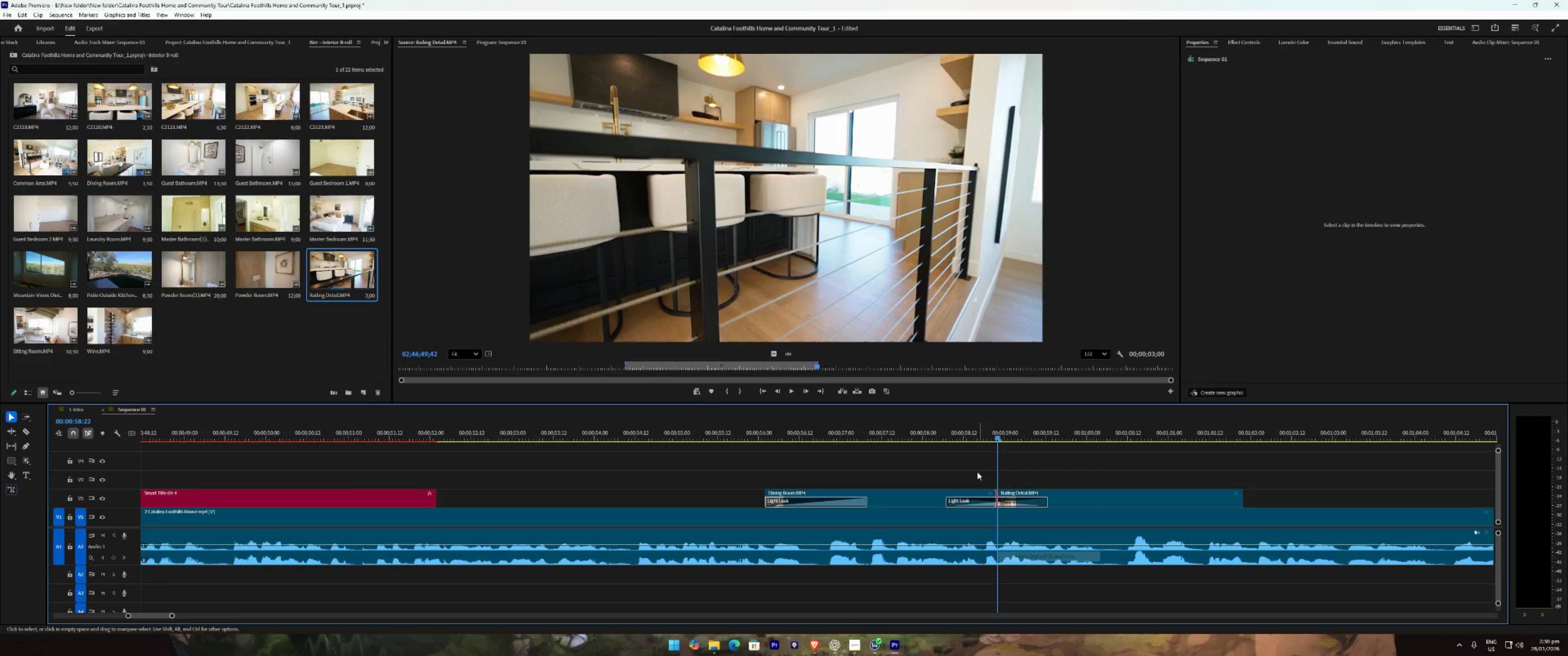 
double_click([910, 436])
 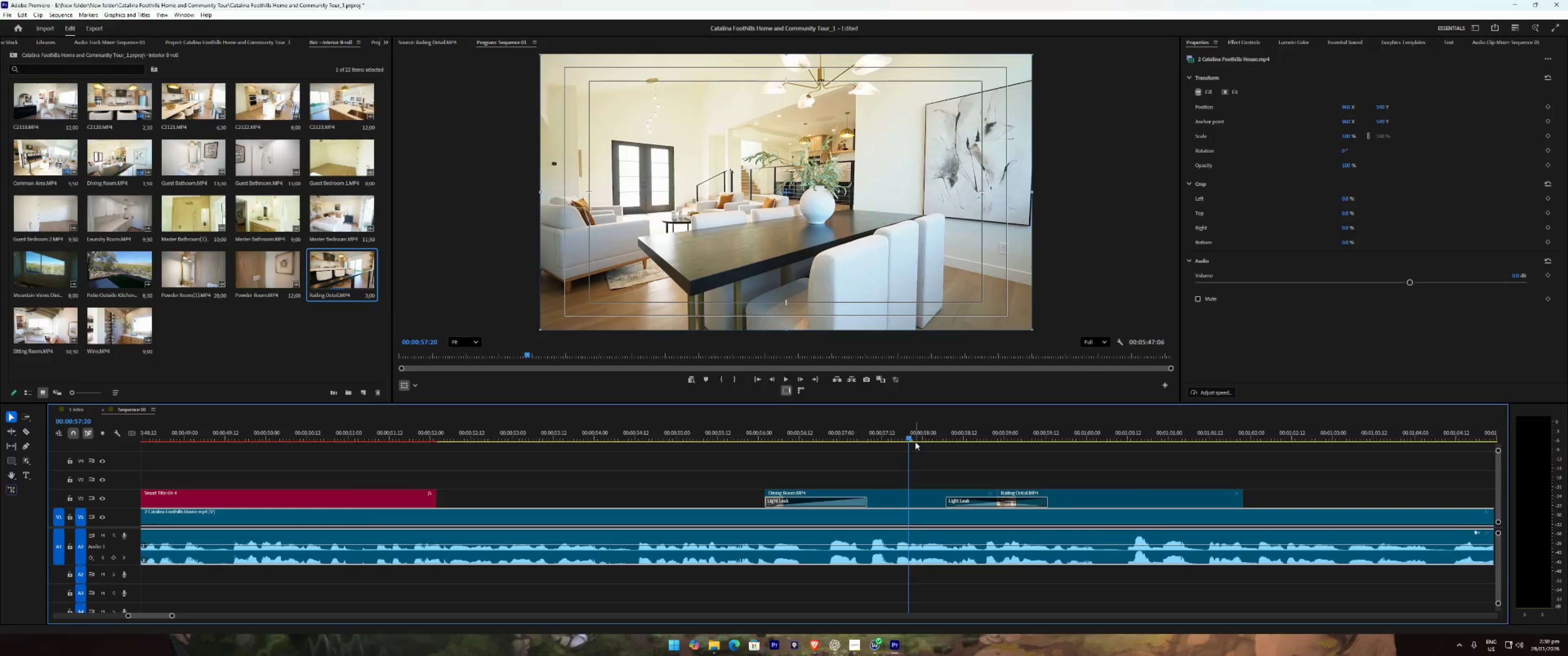 
key(Space)
 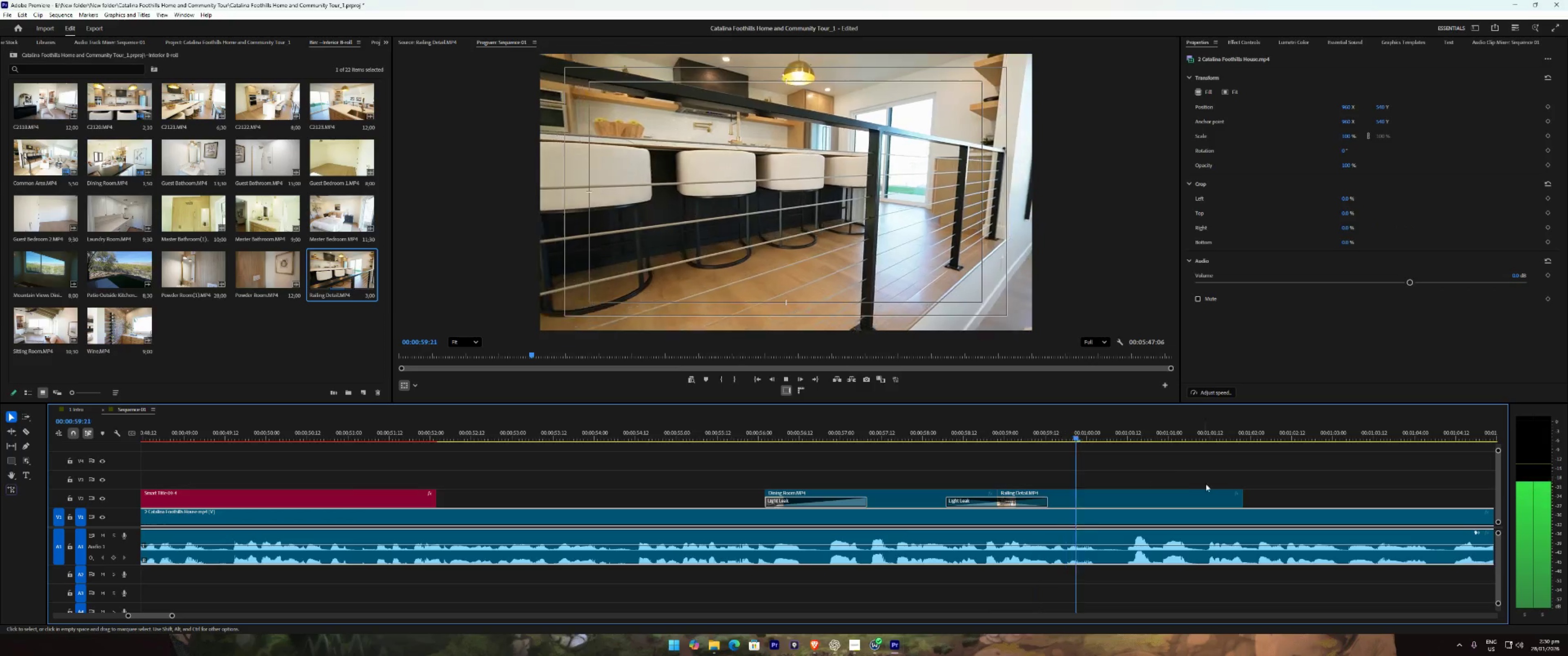 
right_click([1246, 493])
 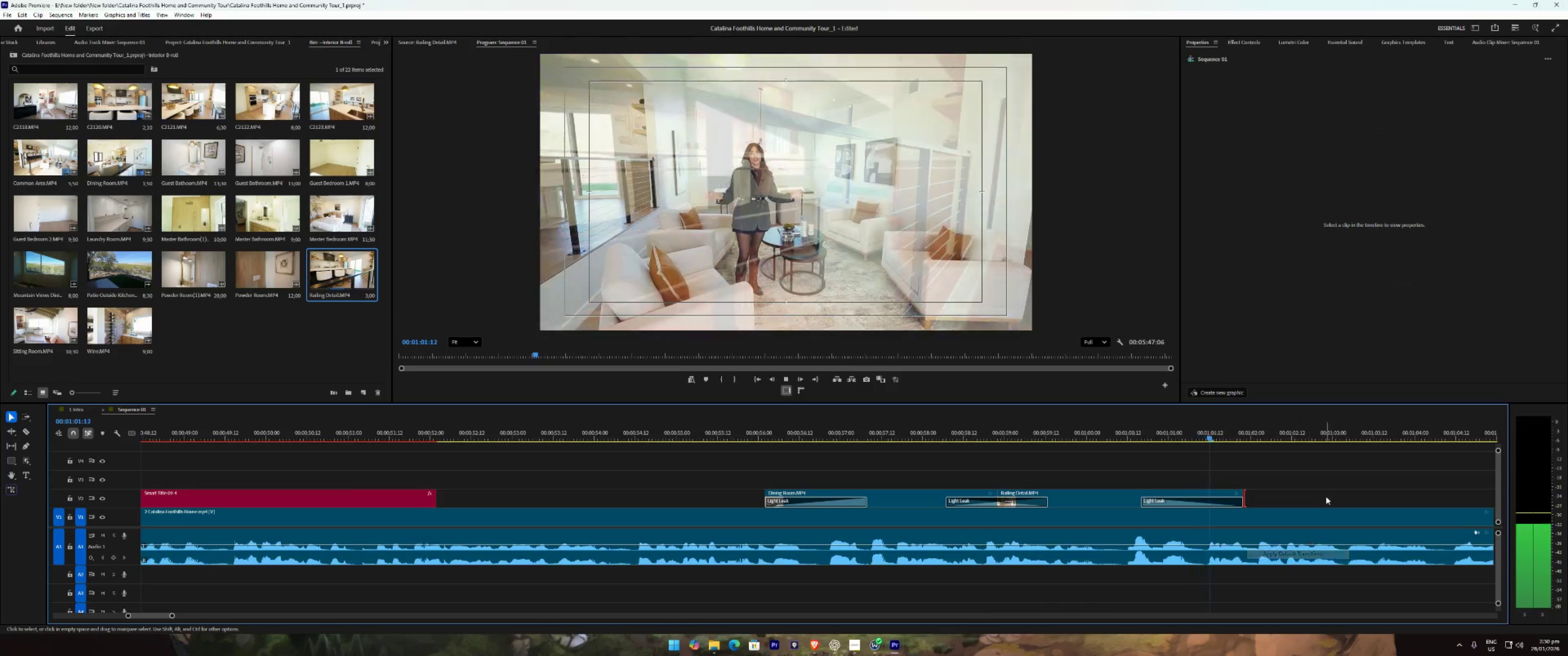 
type(221 )
 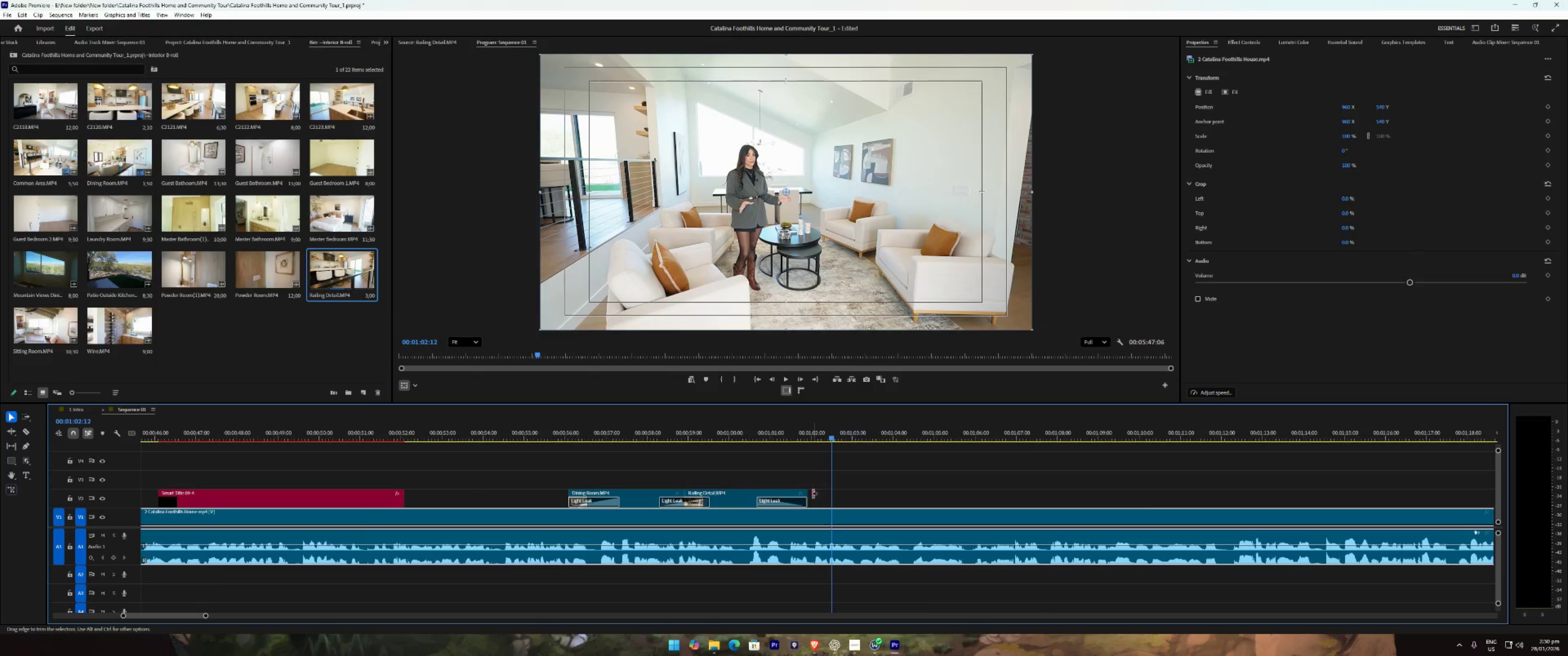 
left_click_drag(start_coordinate=[811, 495], to_coordinate=[821, 494])
 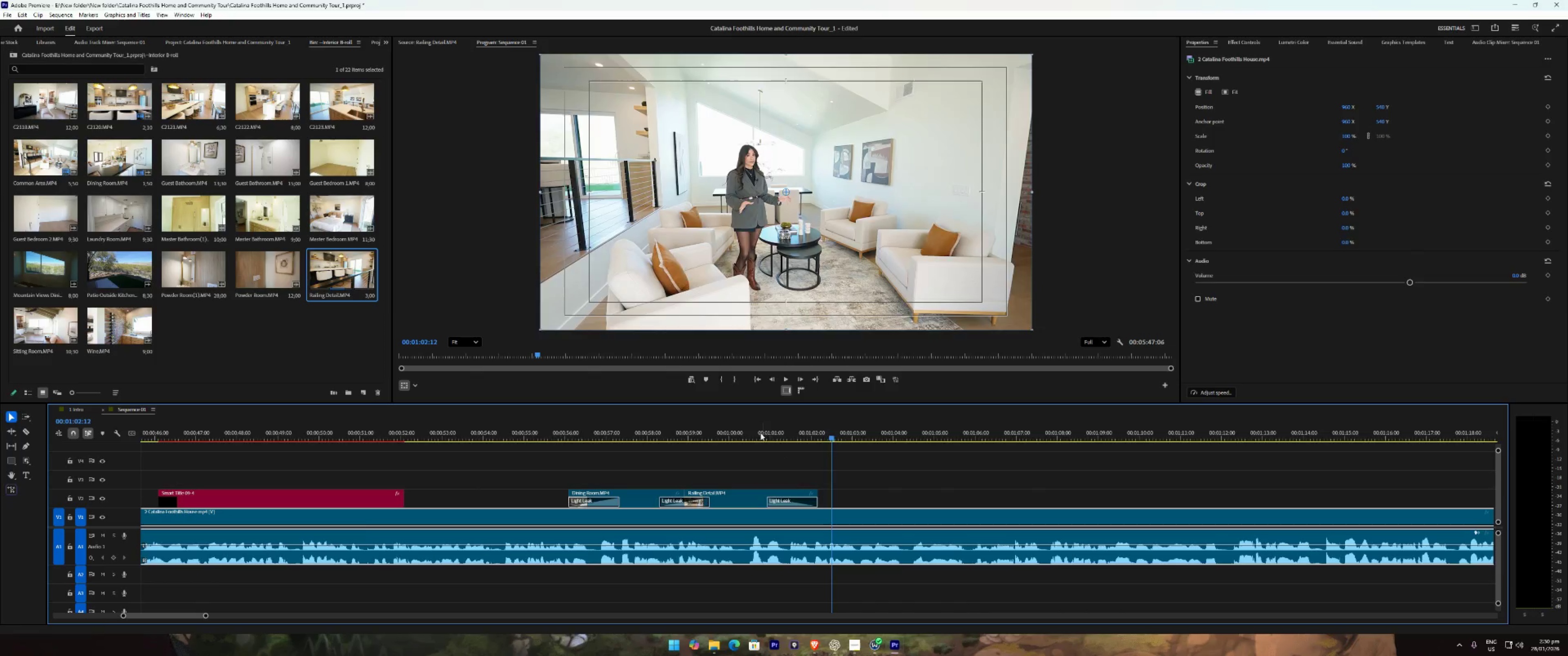 
double_click([756, 429])
 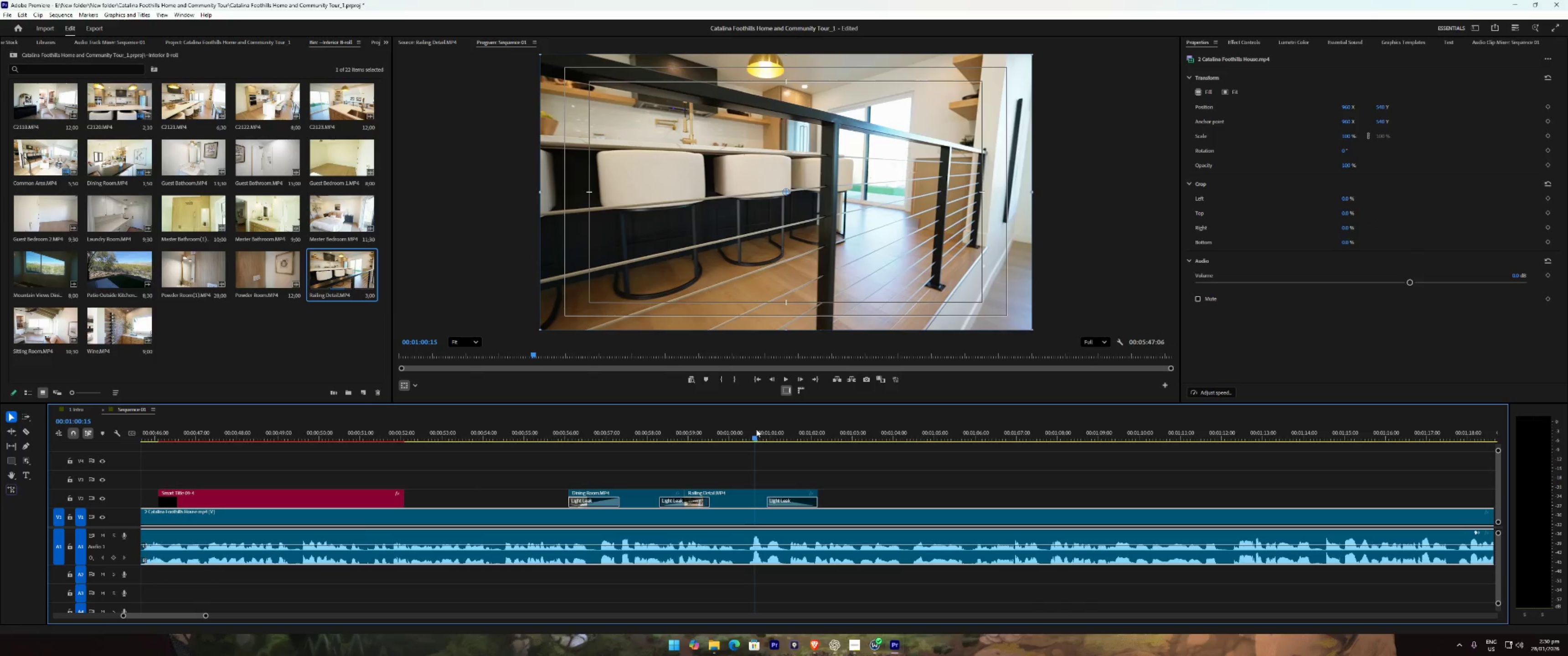 
type( 221 )
 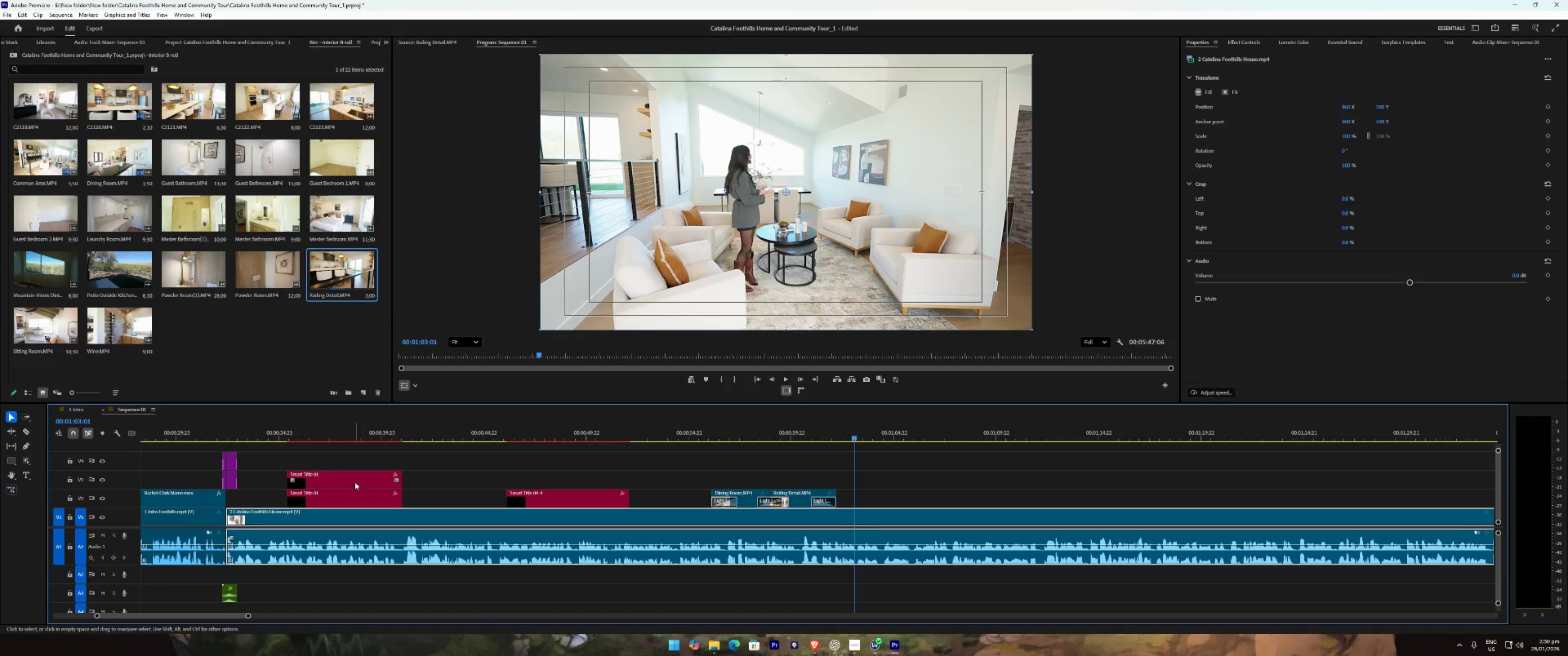 
hold_key(key=AltLeft, duration=1.13)
left_click_drag(start_coordinate=[346, 482], to_coordinate=[905, 502])
 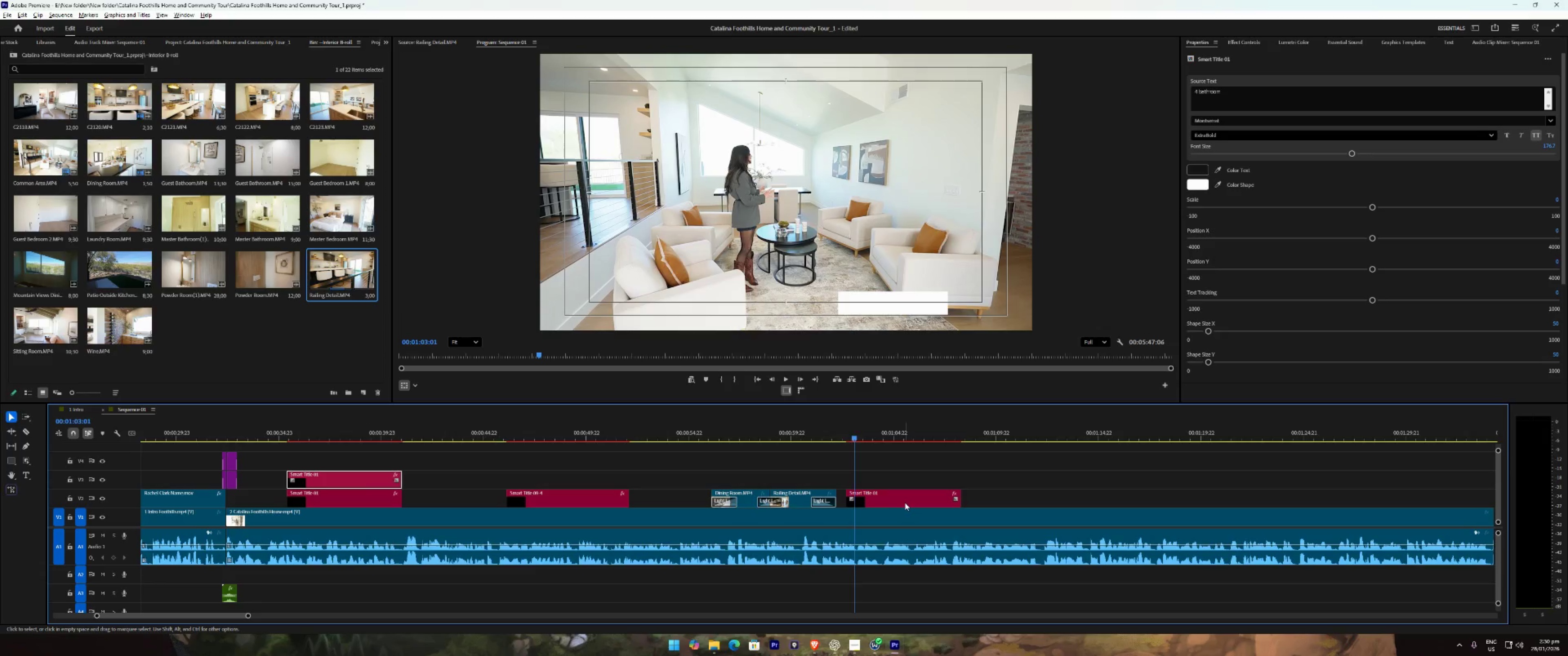 
left_click([905, 502])
 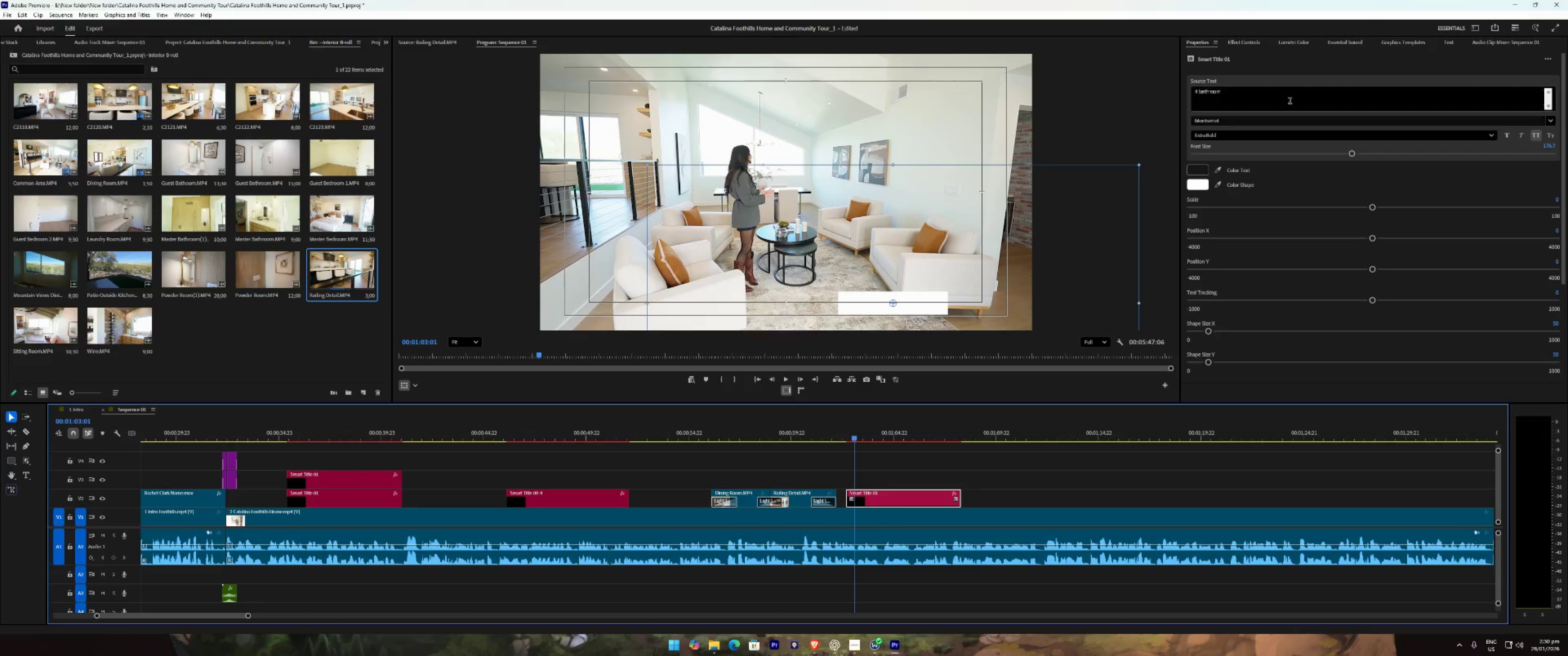 
key(Control+ControlLeft)
 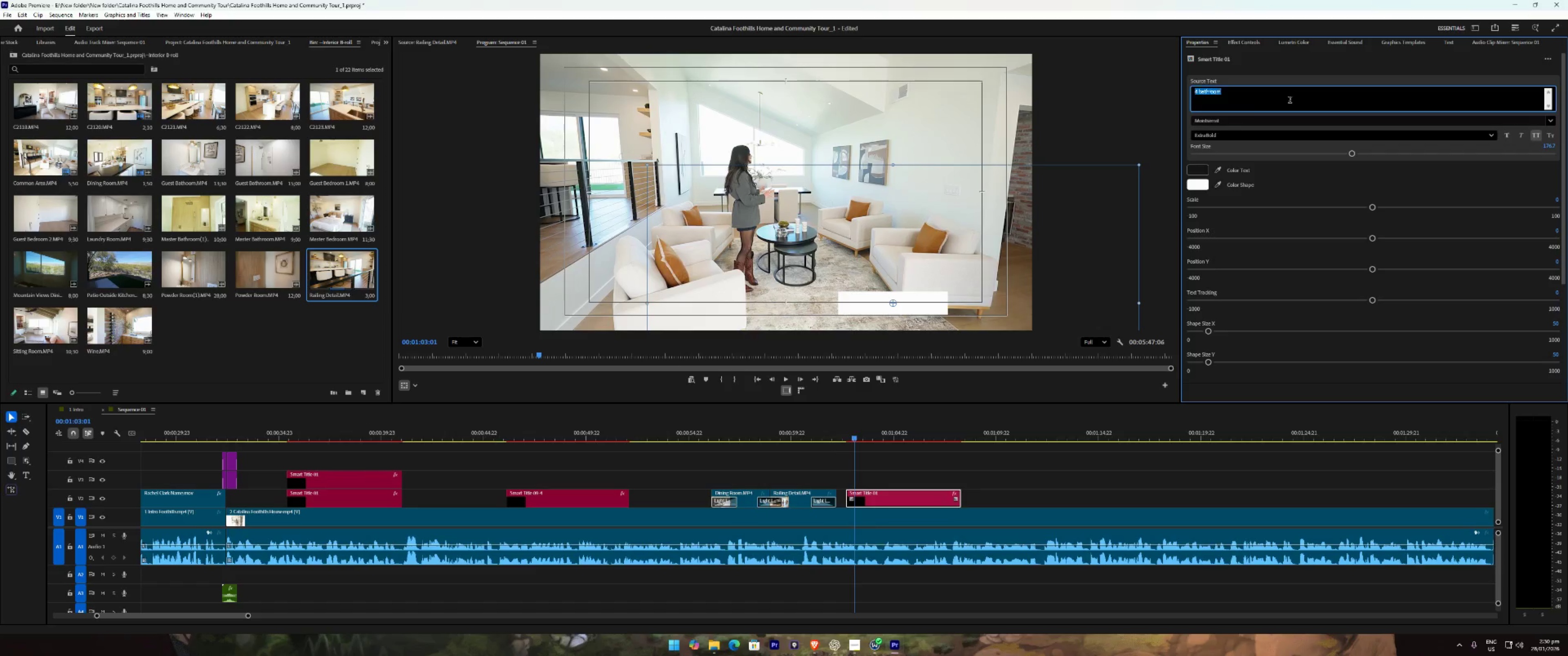 
key(Control+A)
 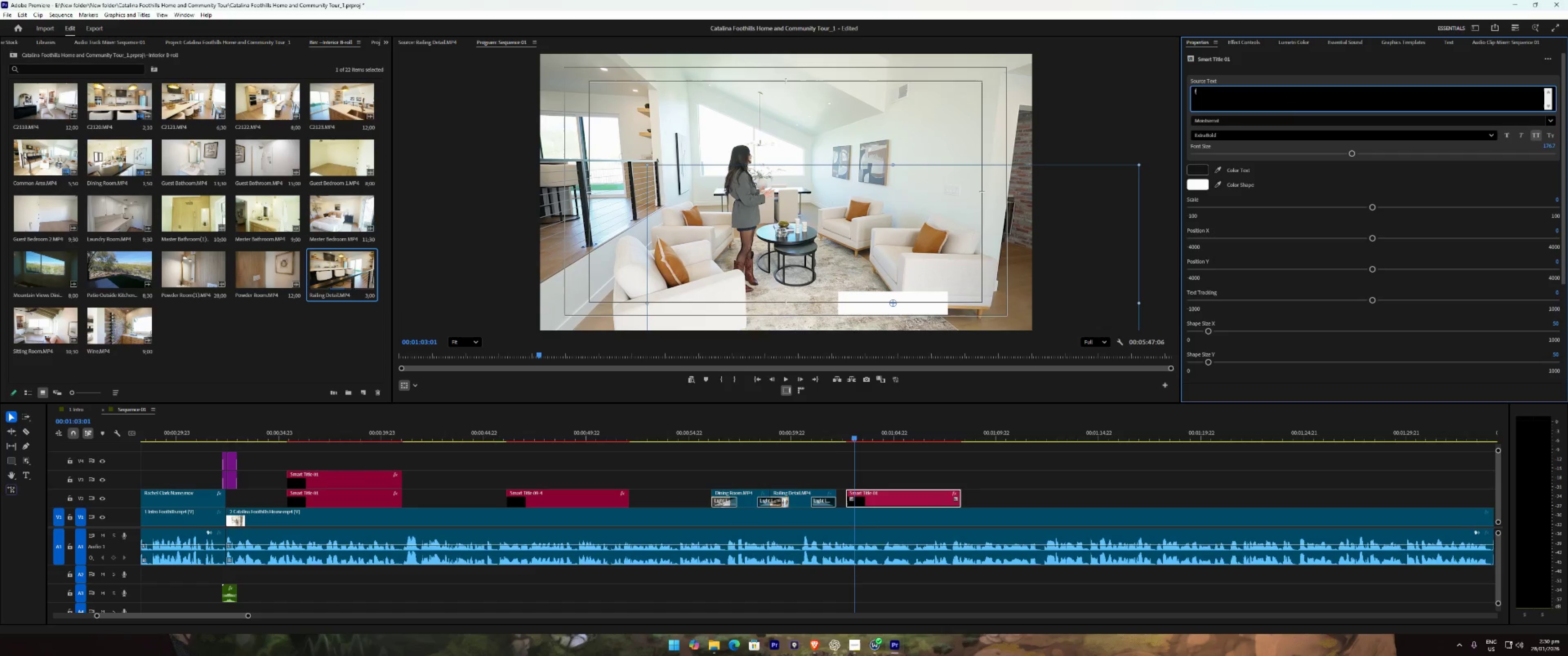 
type(first living room)
 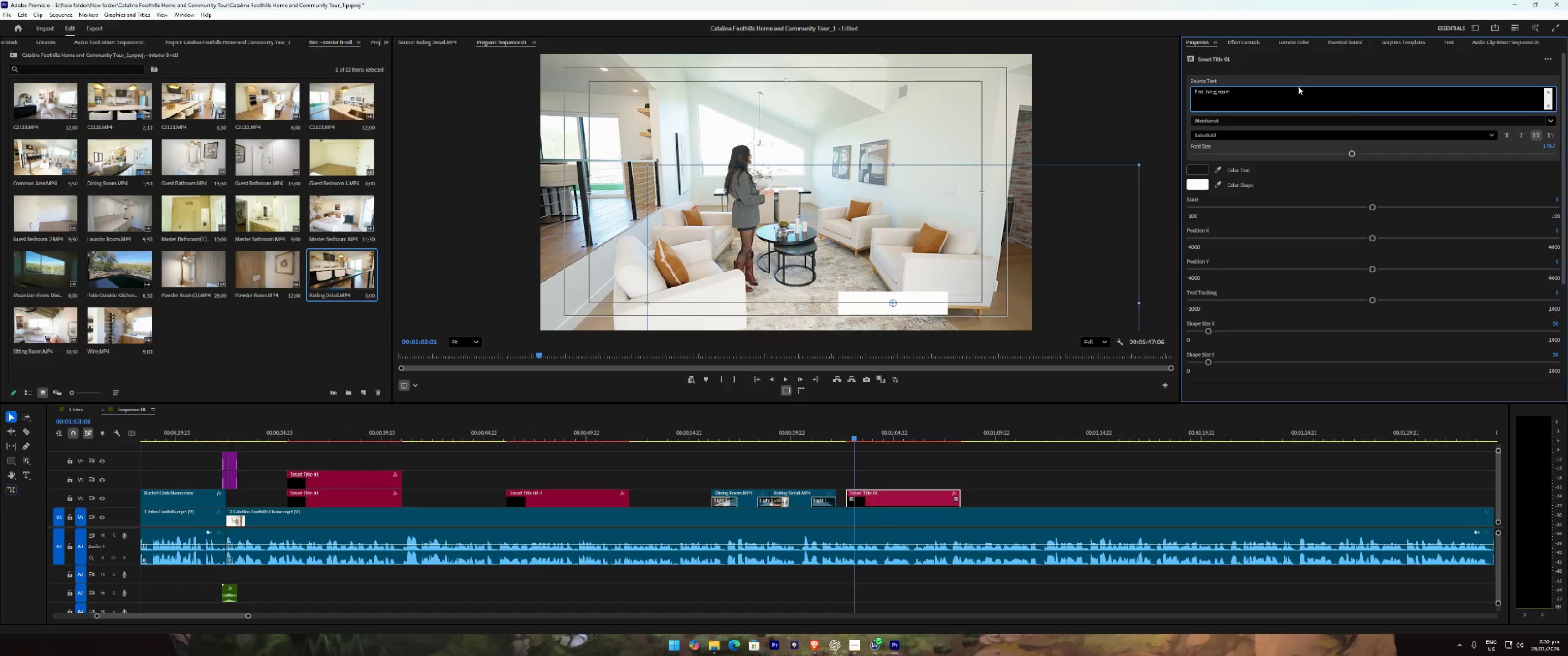 
left_click([1305, 72])
 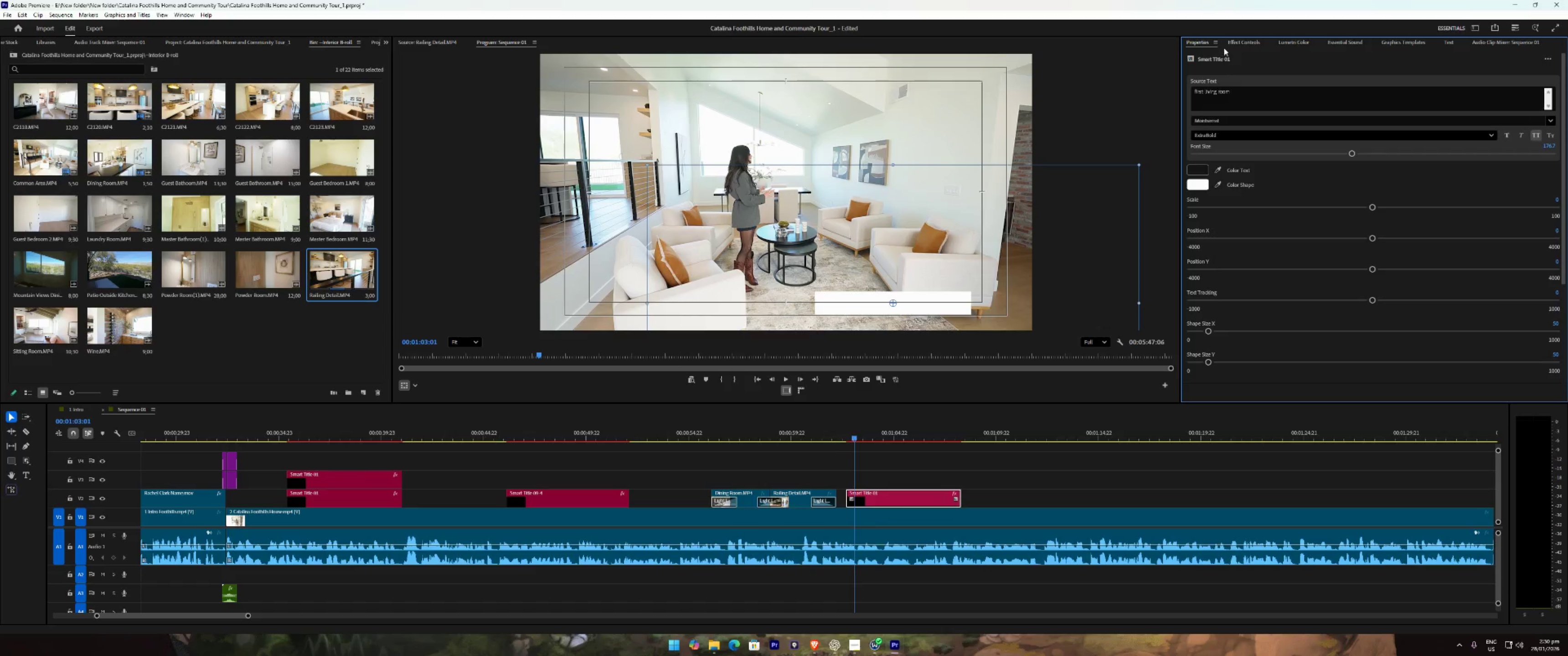 
left_click([1243, 38])
 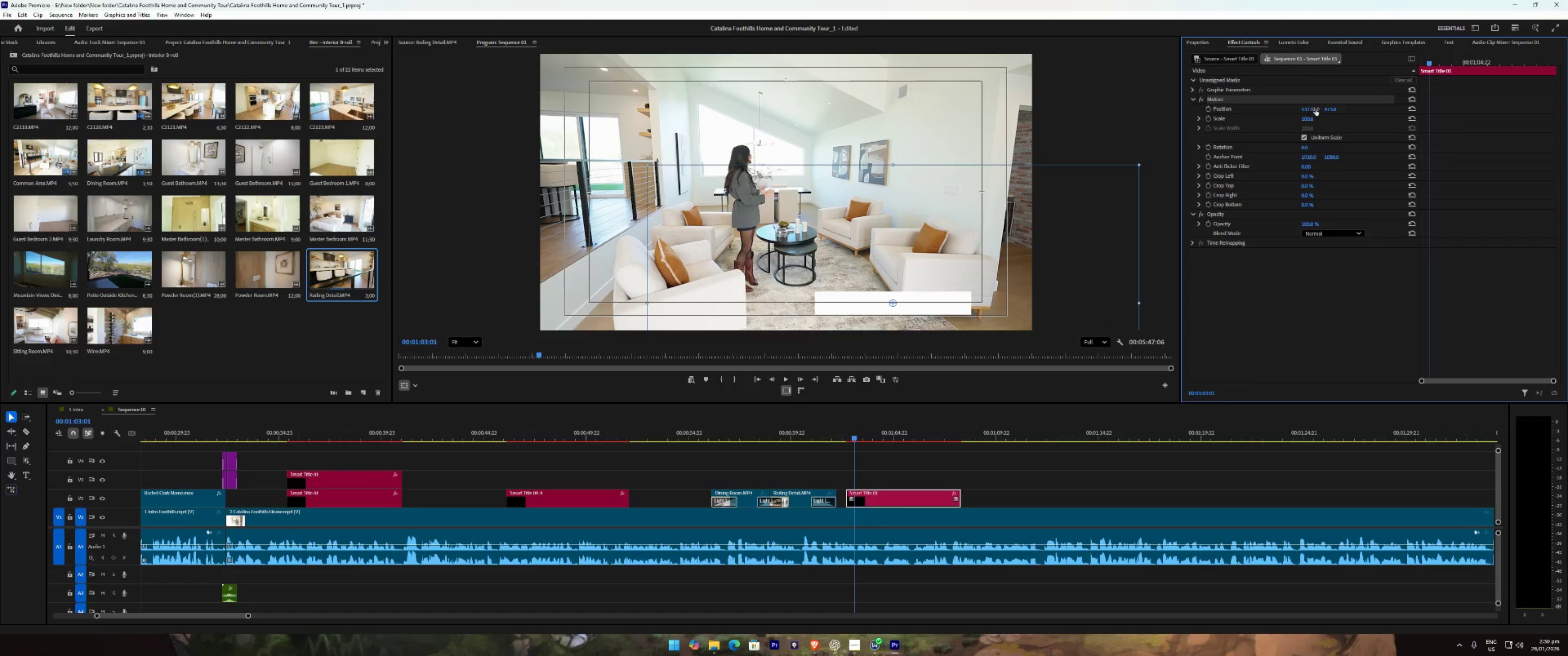 
left_click_drag(start_coordinate=[1313, 109], to_coordinate=[1116, 128])
 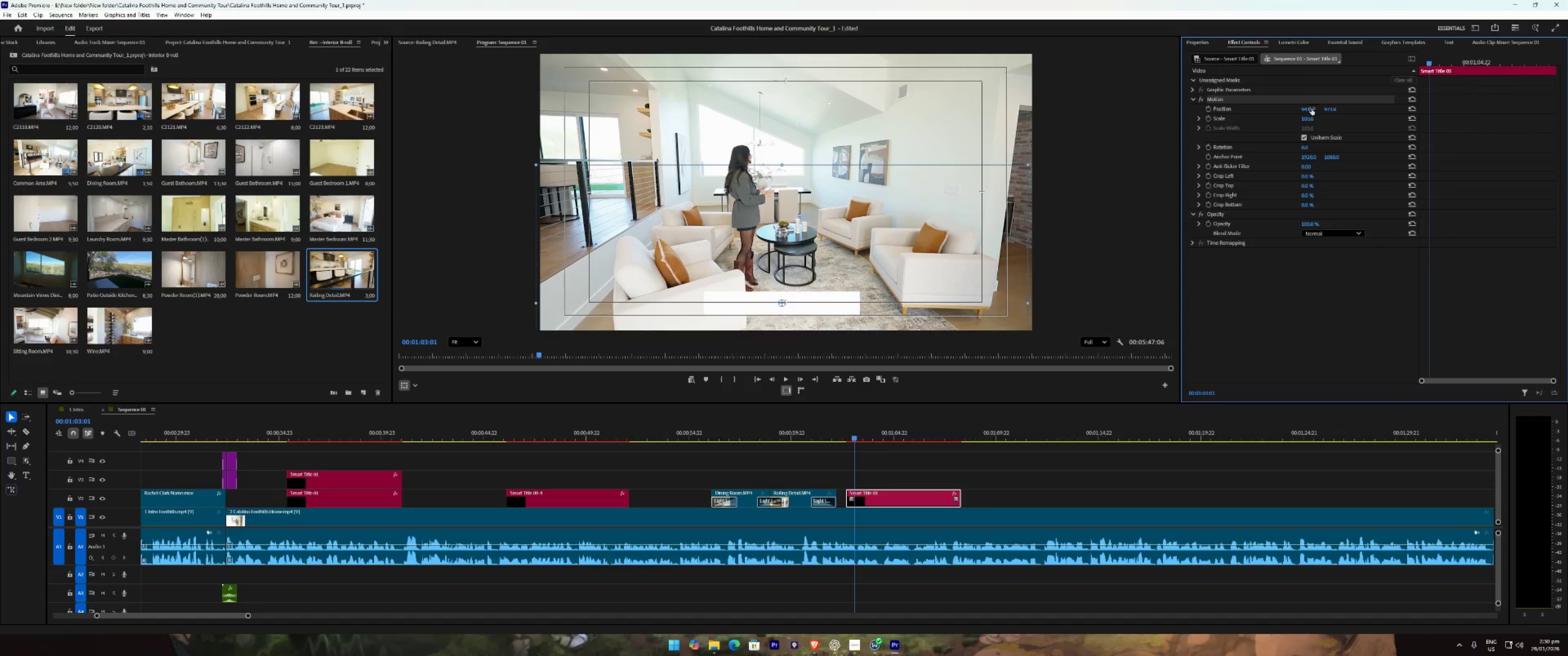 
key(Space)
 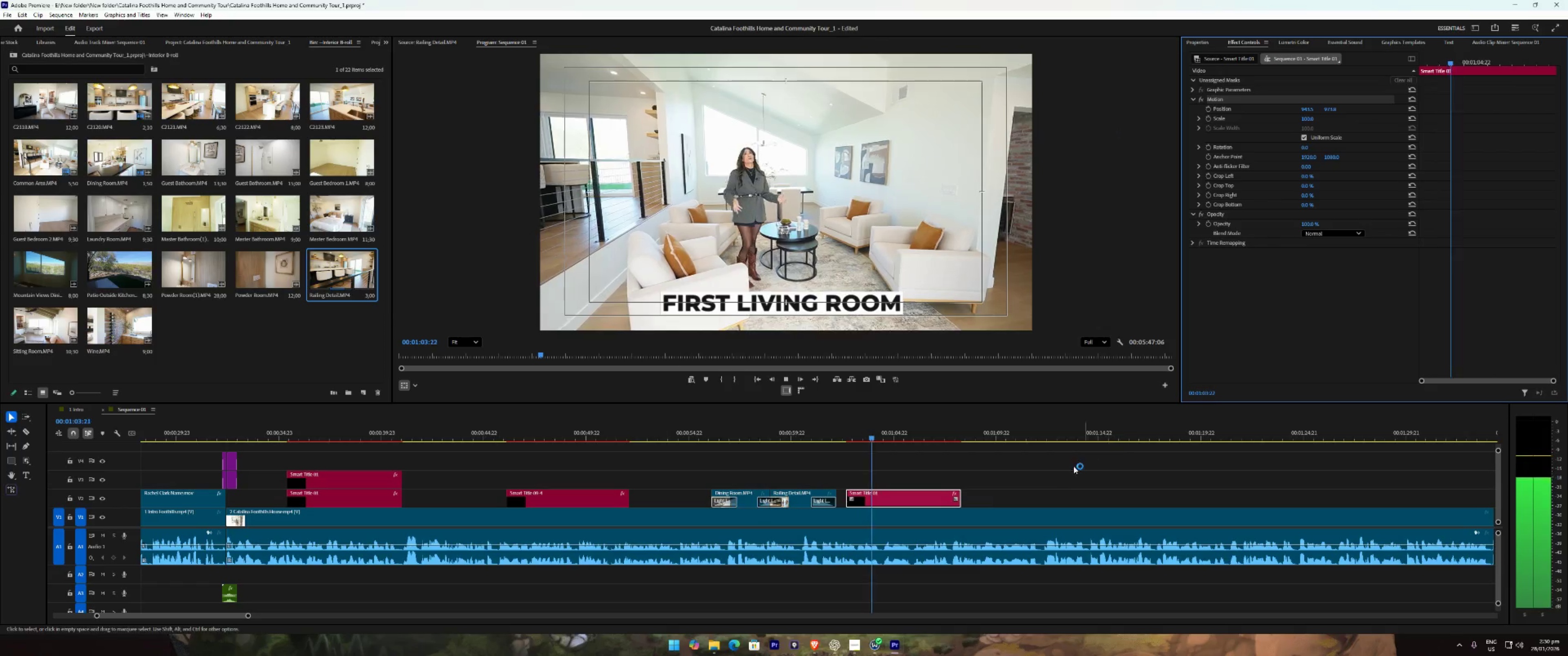 
key(Space)
 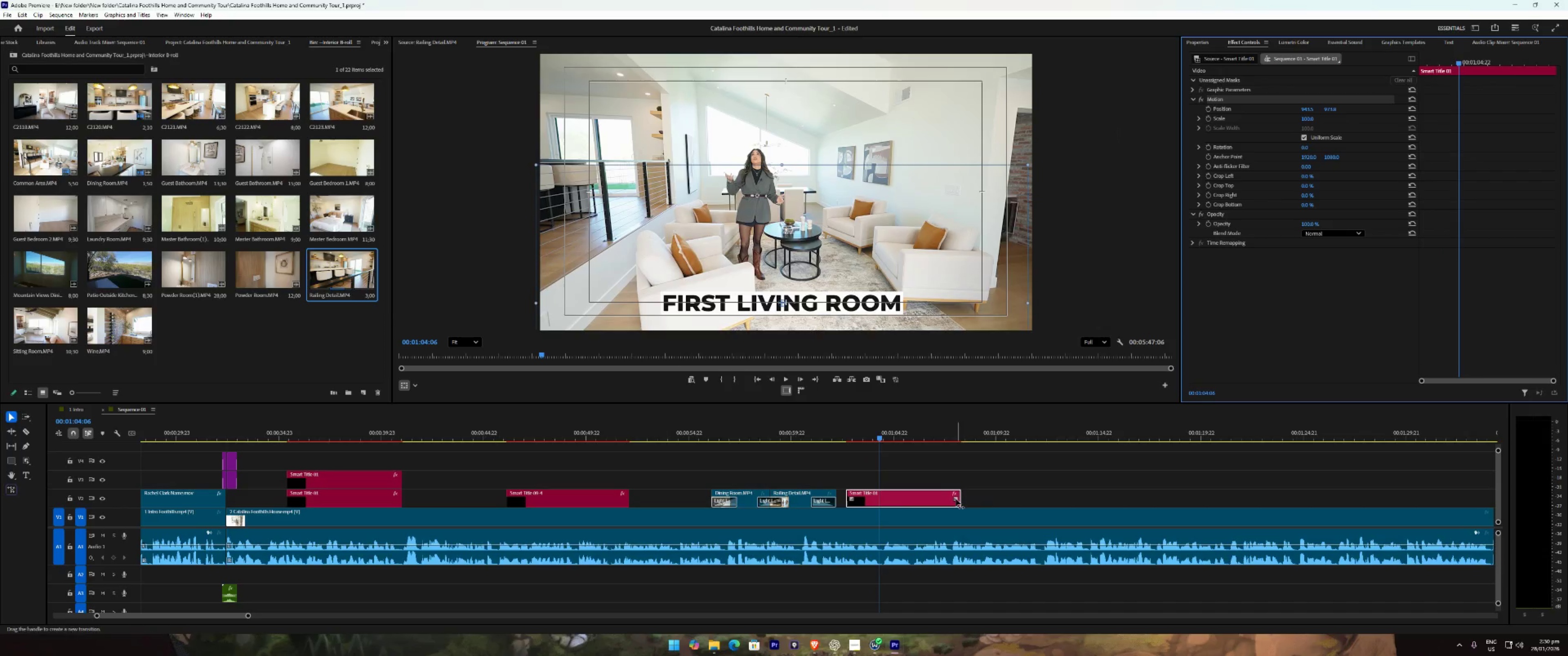 
left_click([921, 499])
 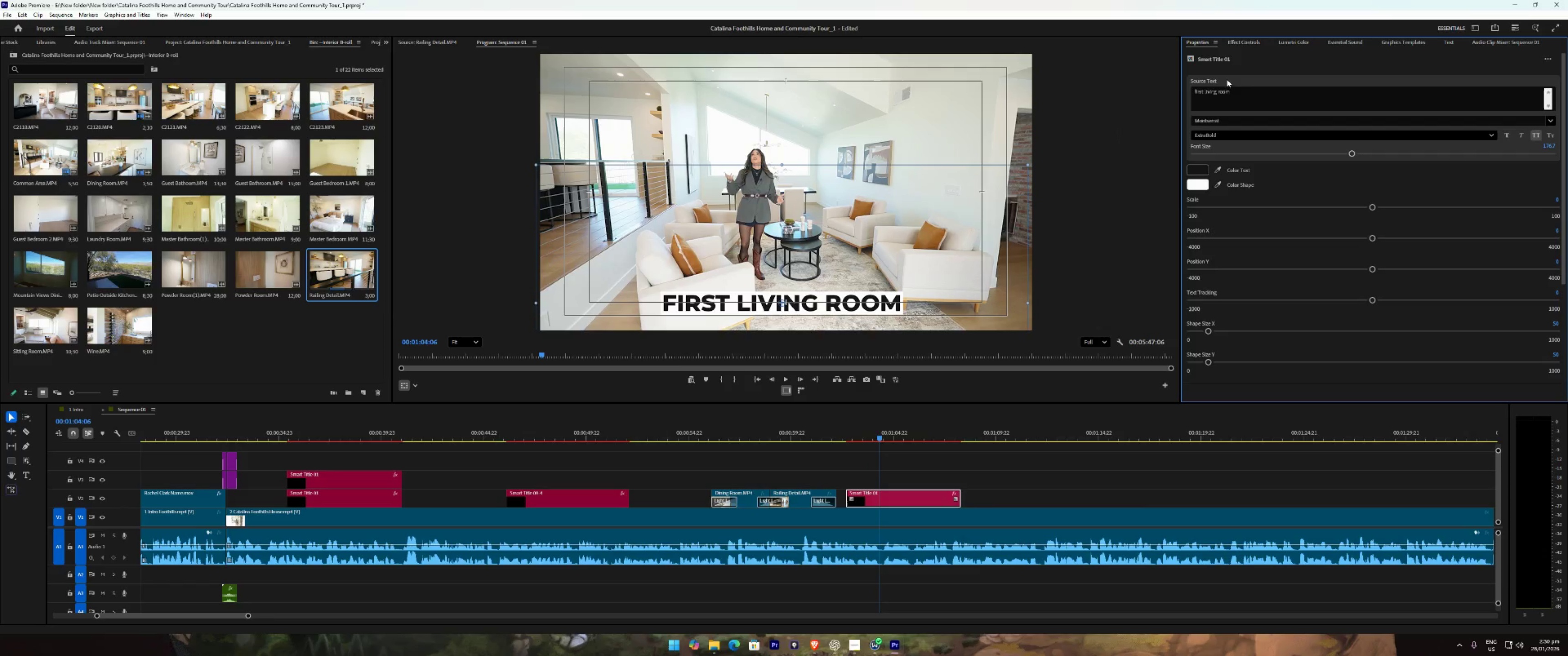 
double_click([1265, 100])
 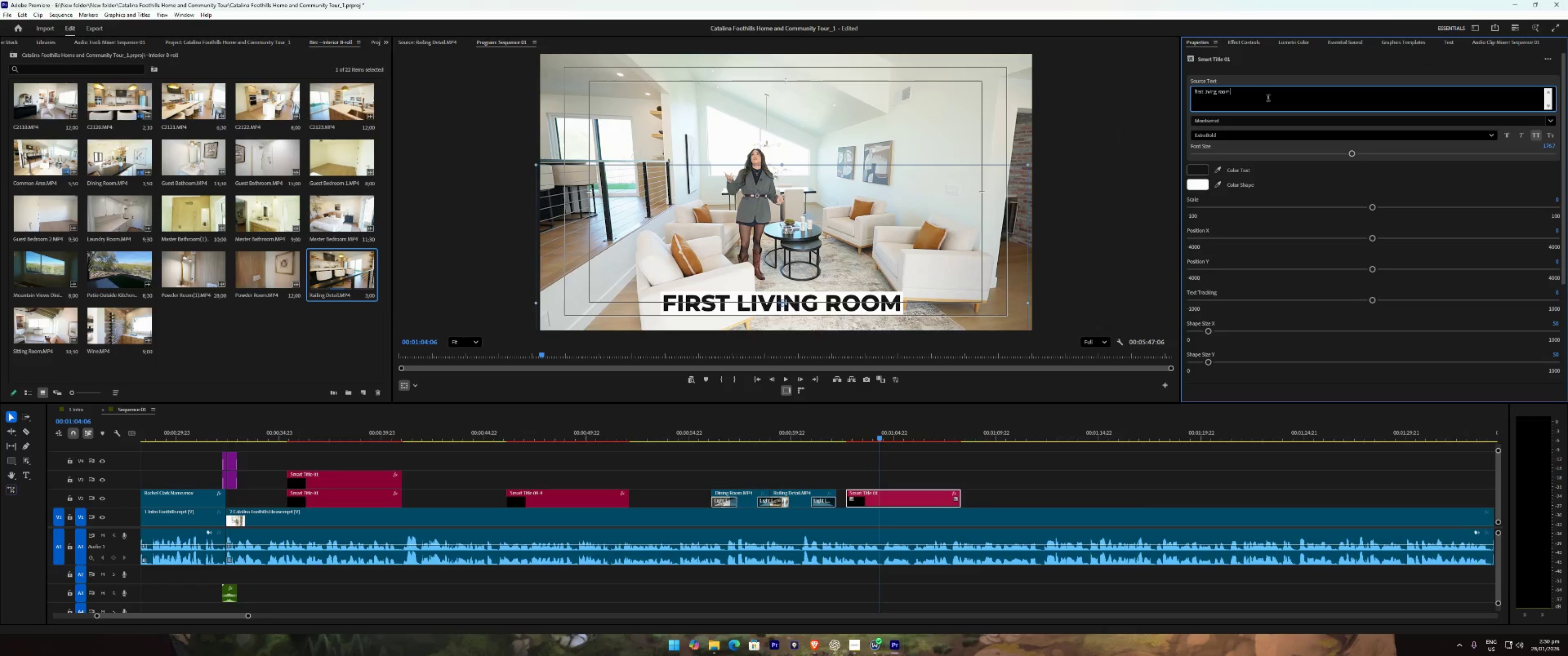 
key(Enter)
 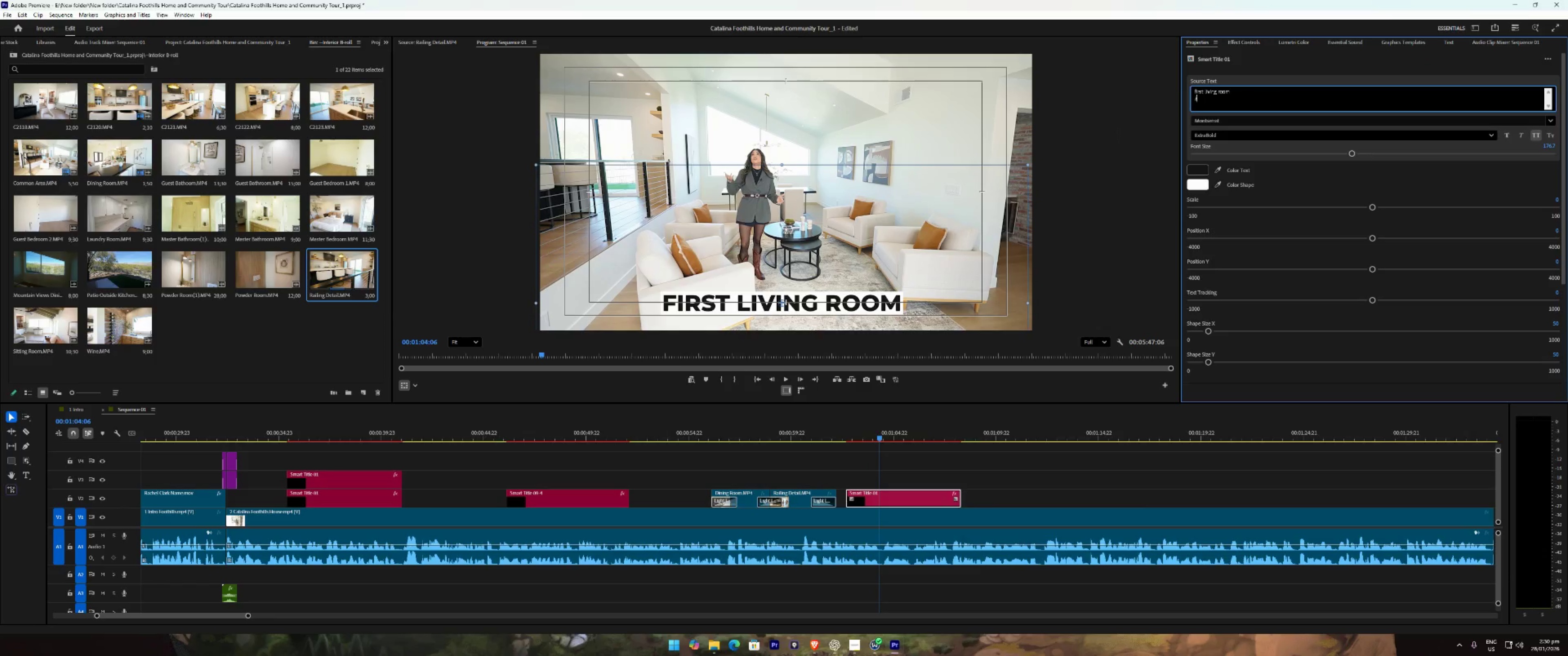 
type(/ dining room)
 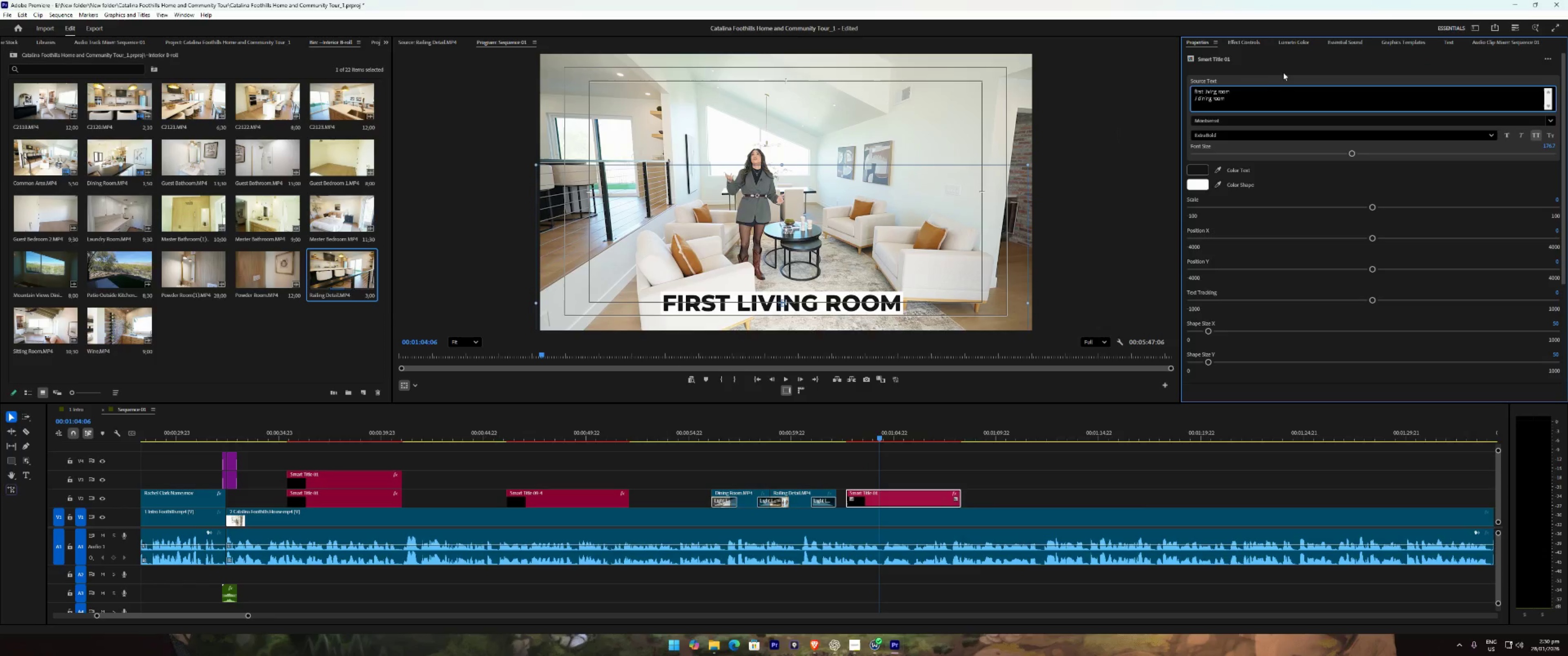 
left_click([1284, 72])
 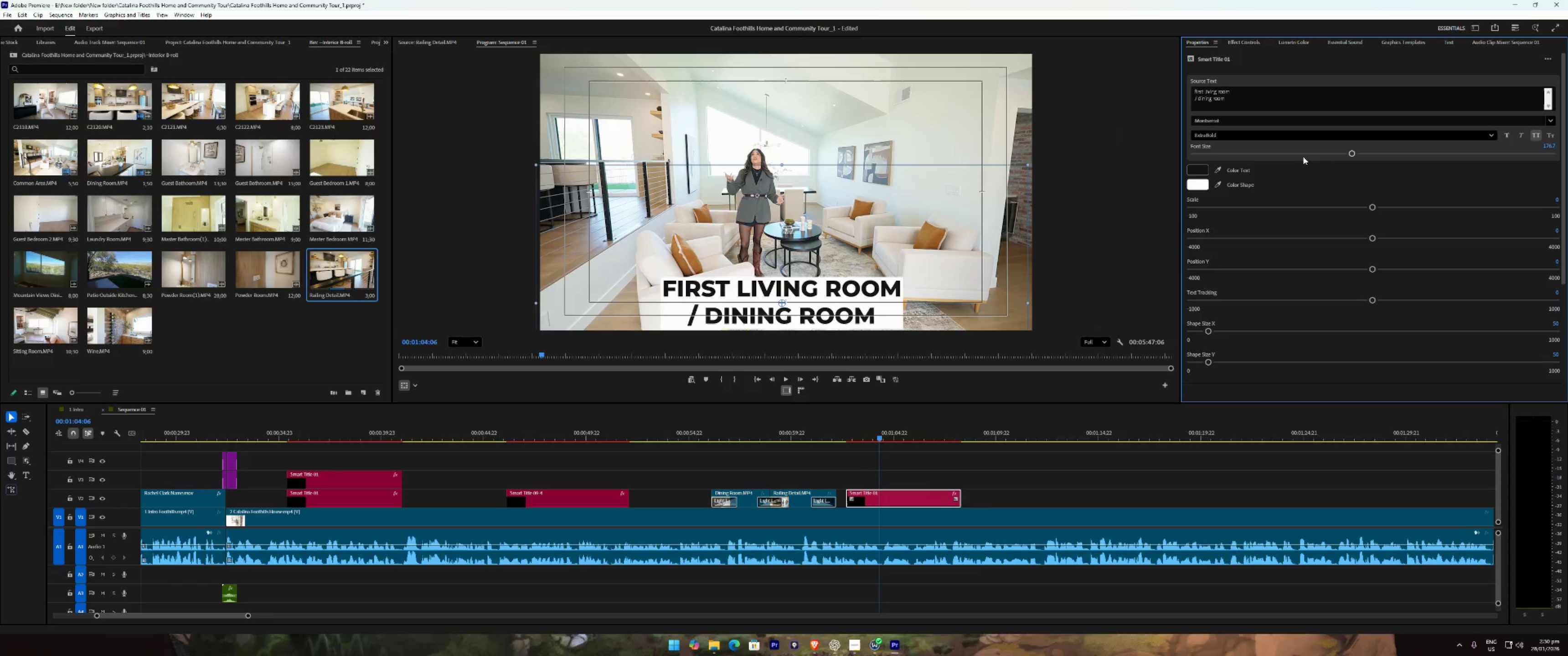 
left_click_drag(start_coordinate=[1337, 155], to_coordinate=[1329, 157])
 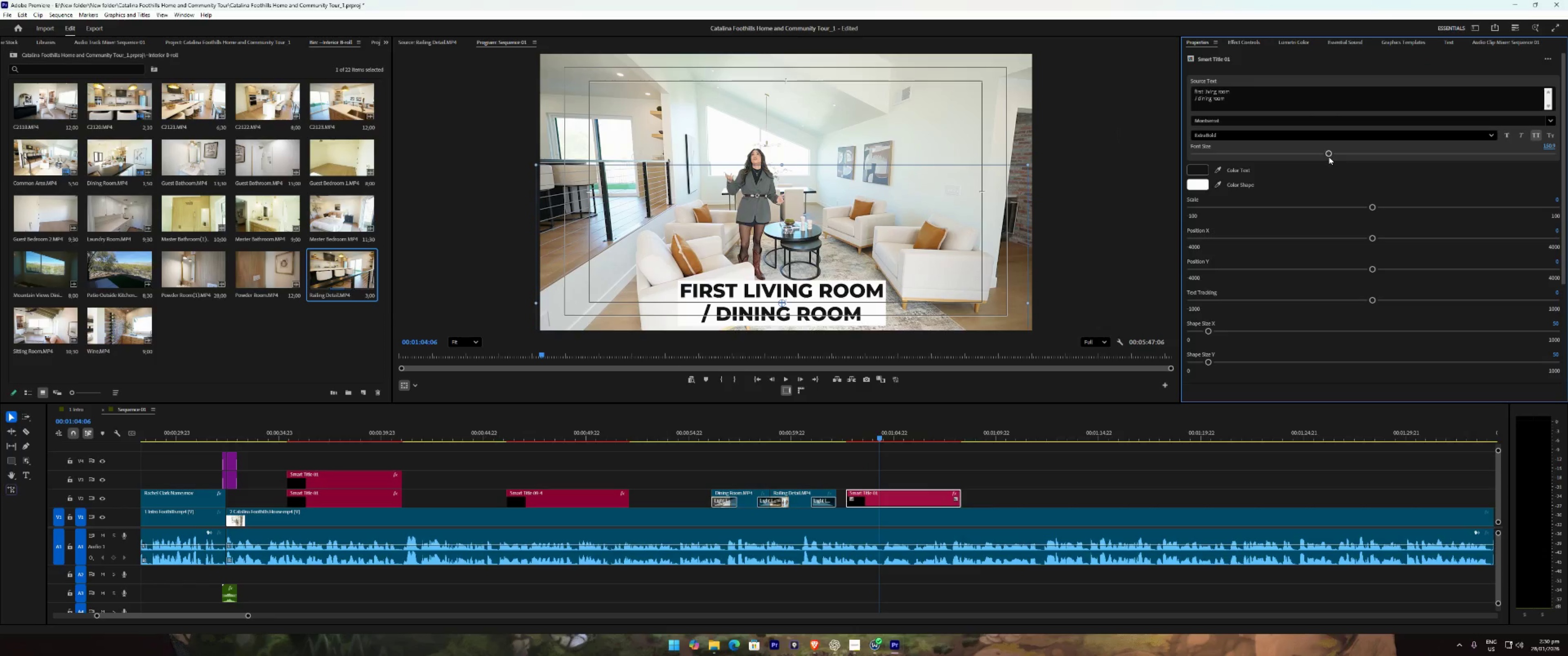 
key(Space)
 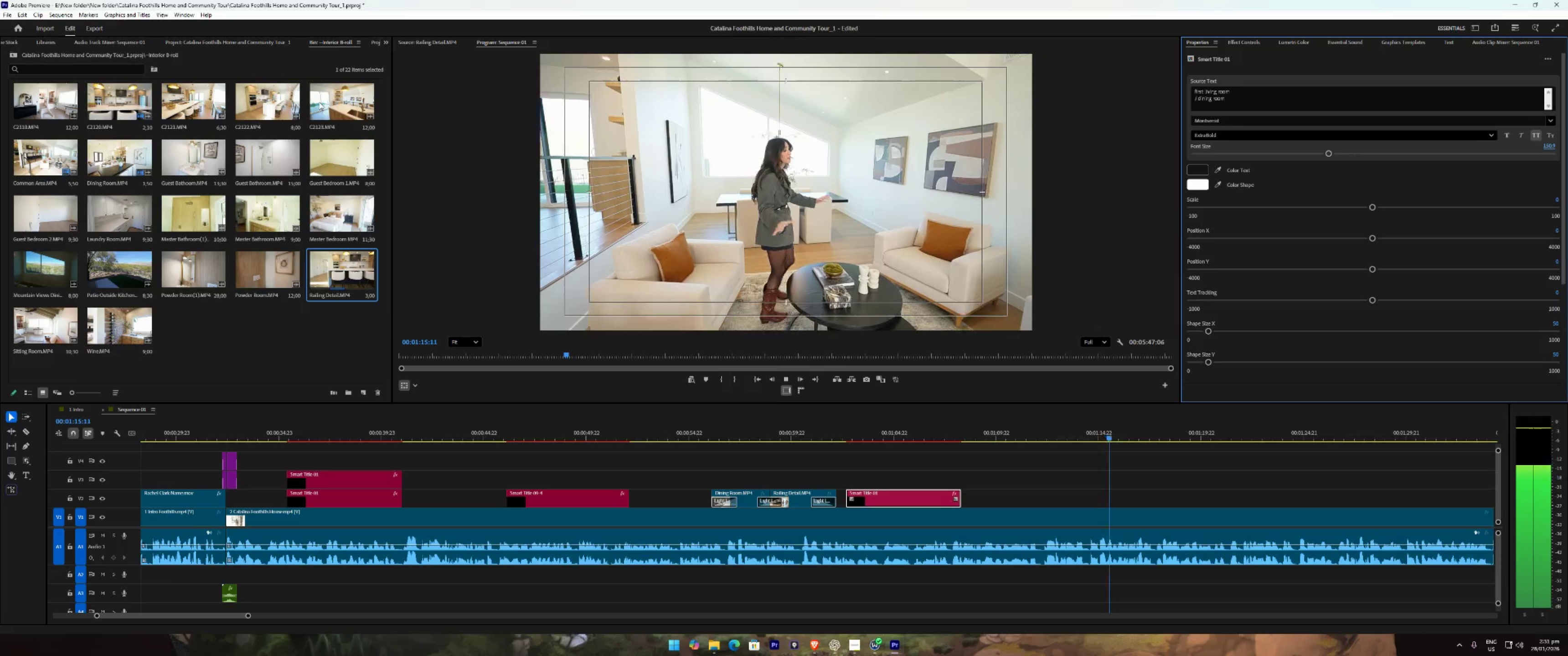 
wait(16.48)
 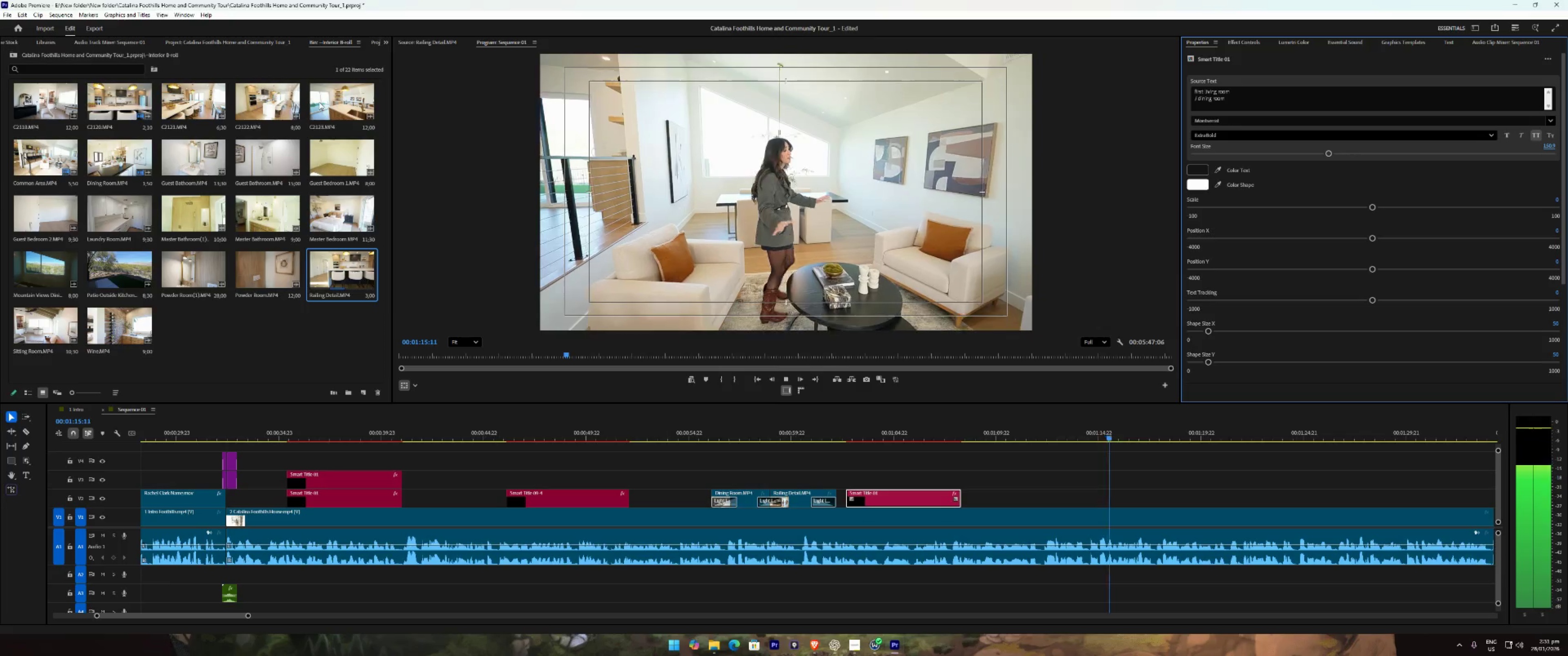 
type(22111 )
 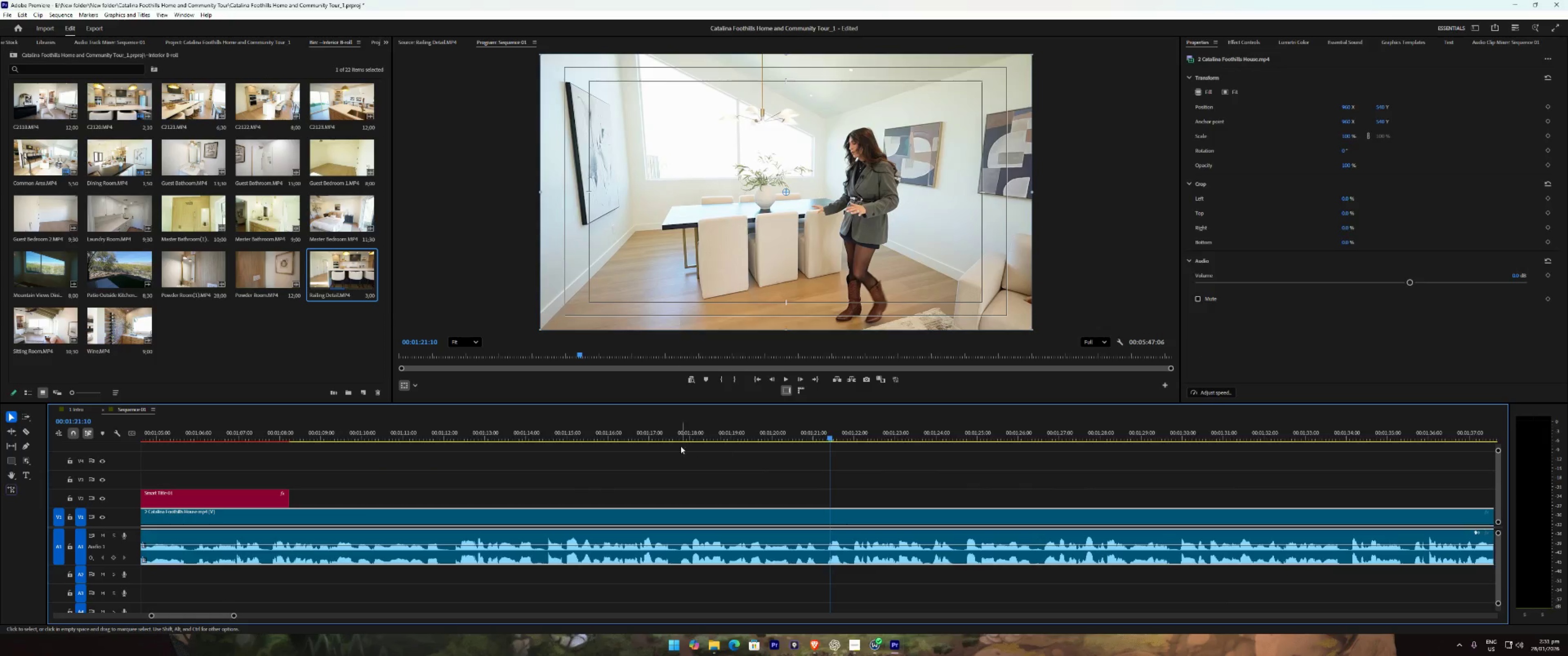 
left_click([667, 445])
 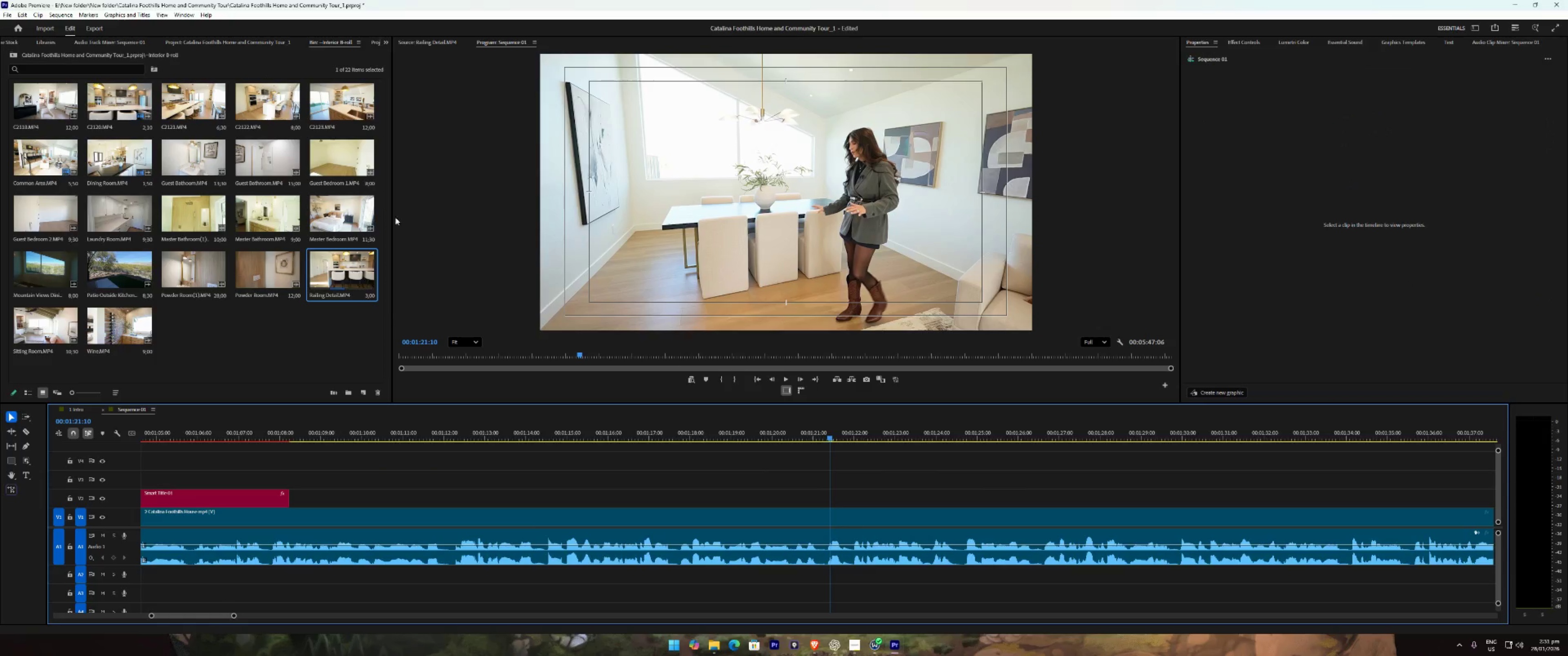 
double_click([339, 156])
 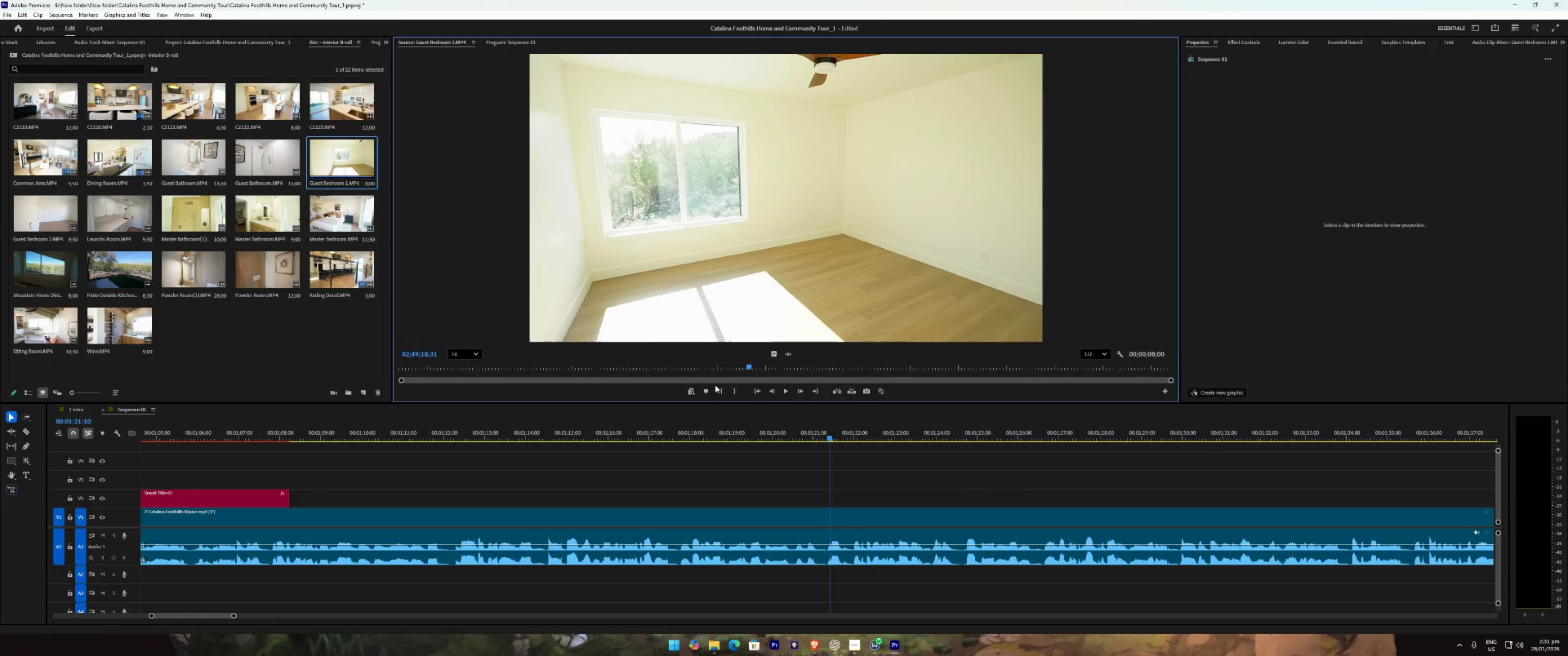 
left_click_drag(start_coordinate=[673, 368], to_coordinate=[558, 365])
 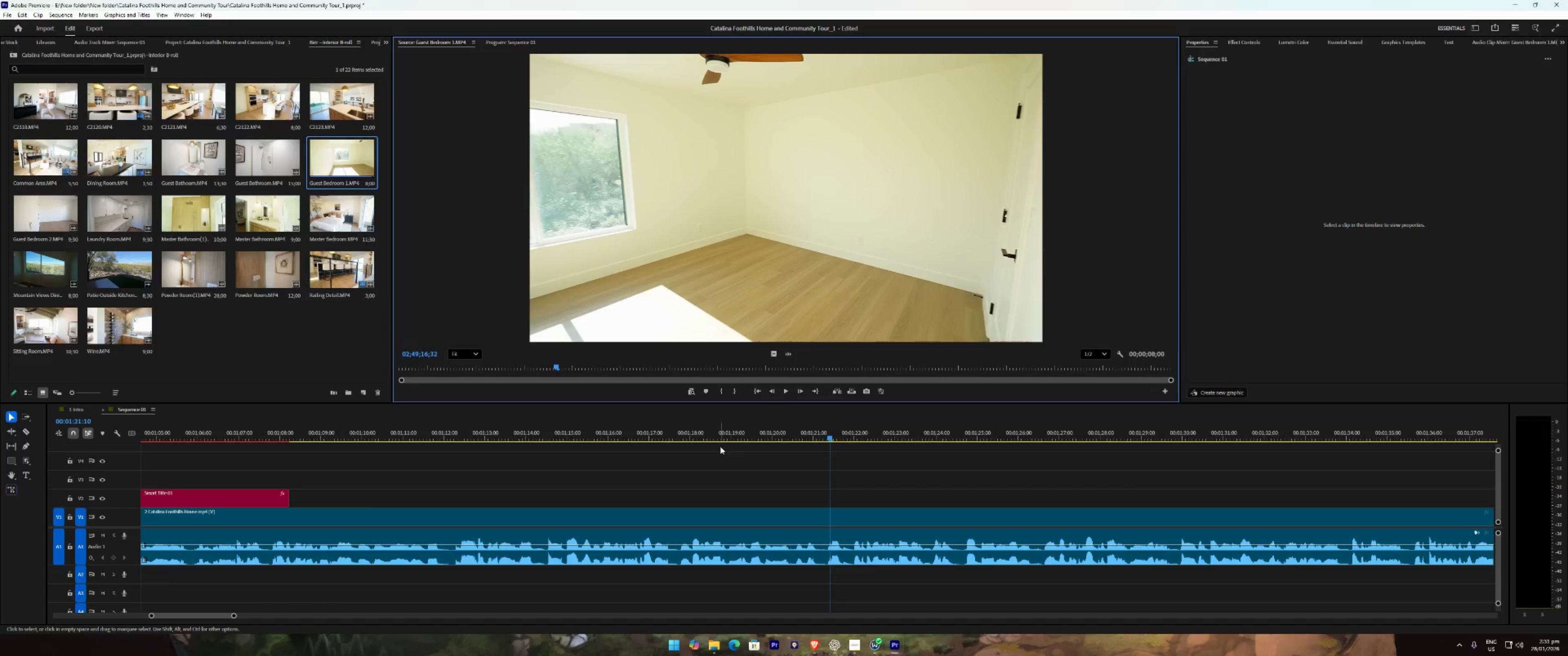 
left_click([620, 426])
 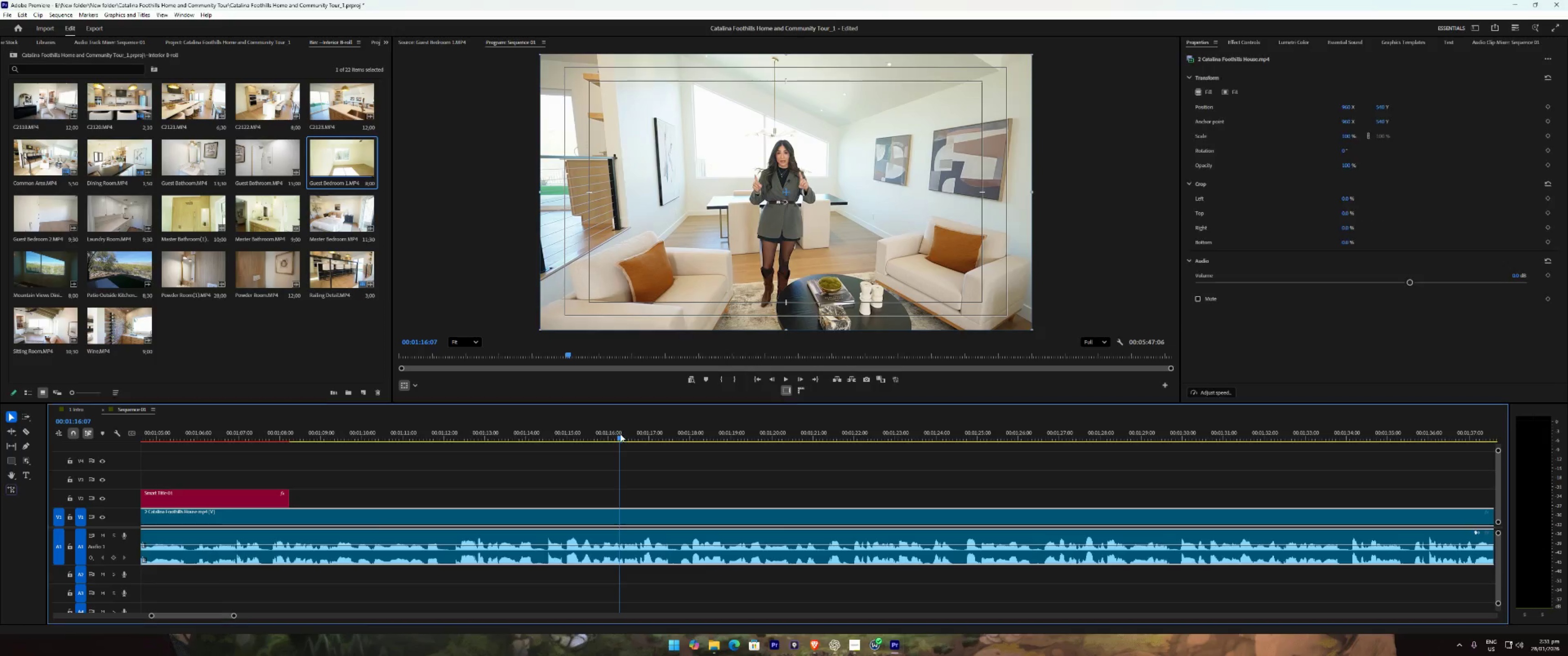 
key(Space)
 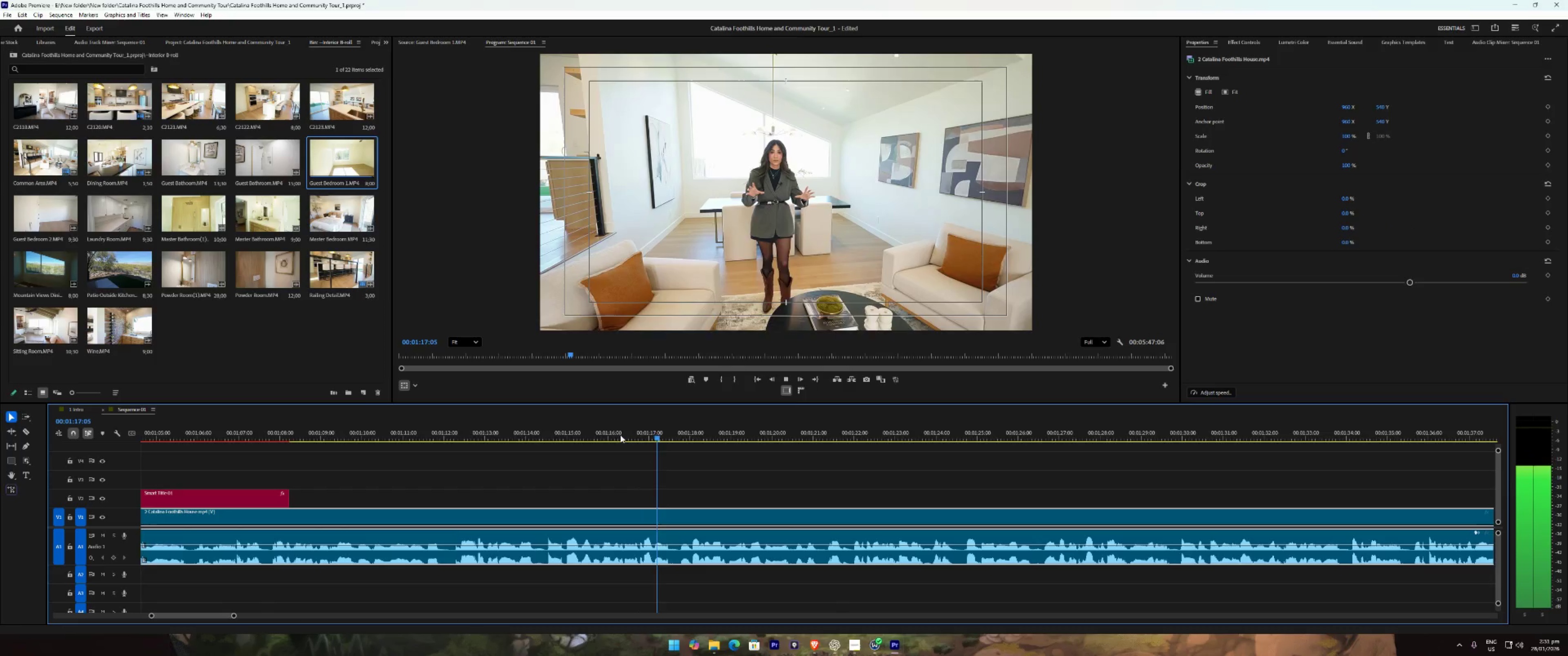 
key(Space)
 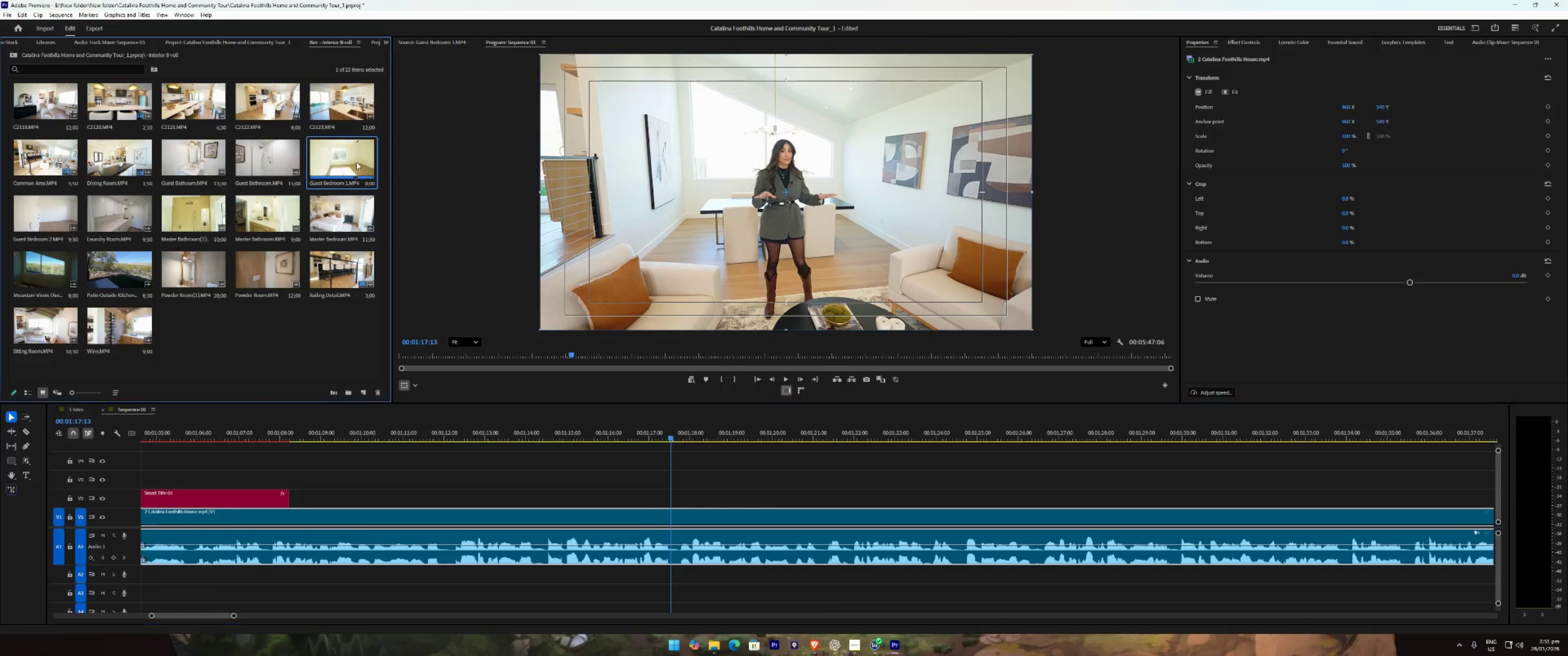 
left_click_drag(start_coordinate=[356, 162], to_coordinate=[361, 170])
 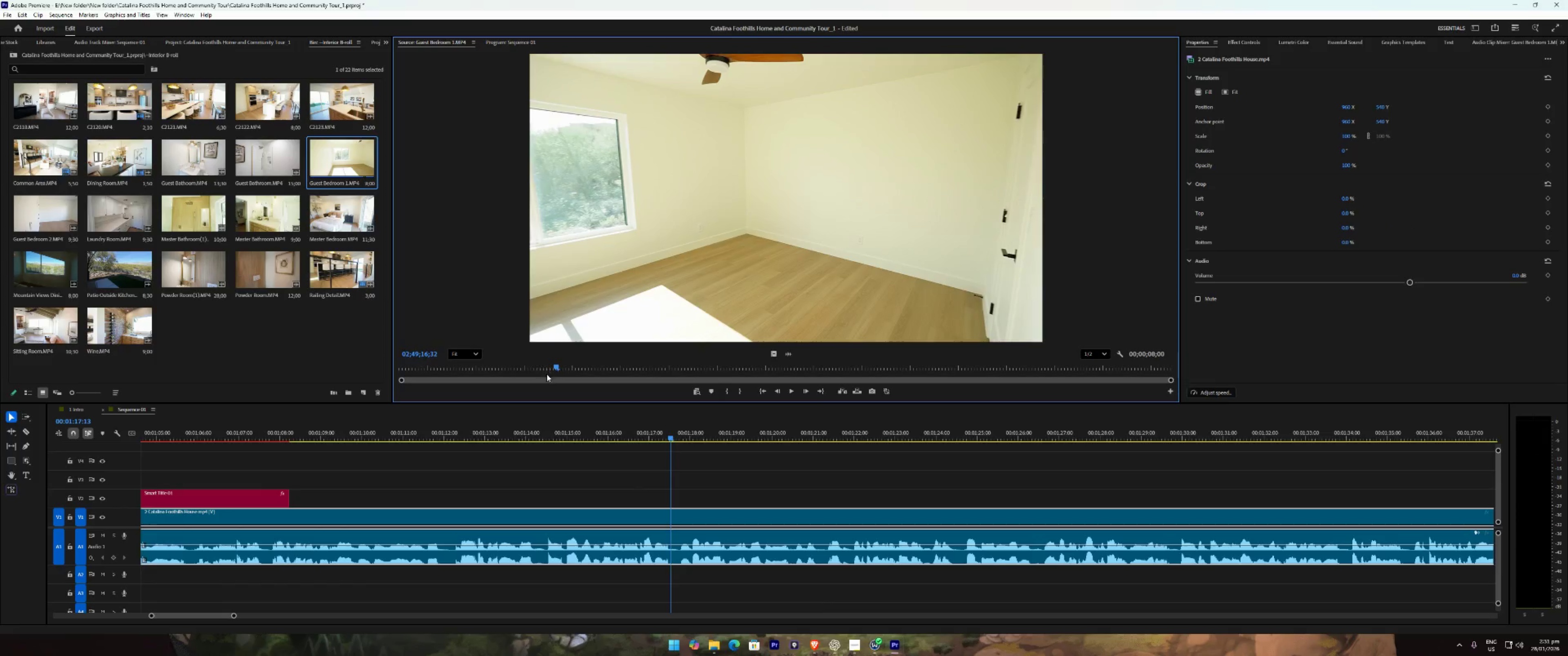 
left_click_drag(start_coordinate=[540, 364], to_coordinate=[836, 373])
 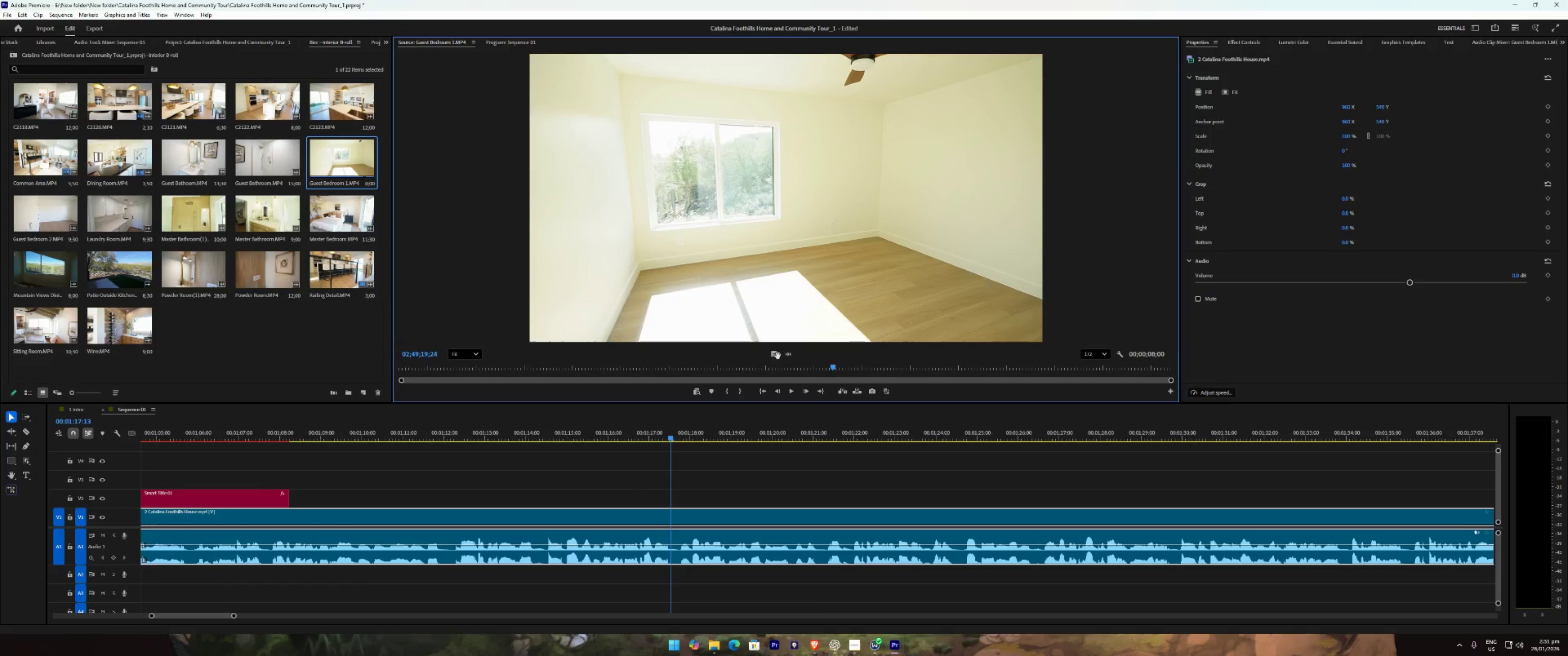 
left_click_drag(start_coordinate=[777, 355], to_coordinate=[658, 502])
 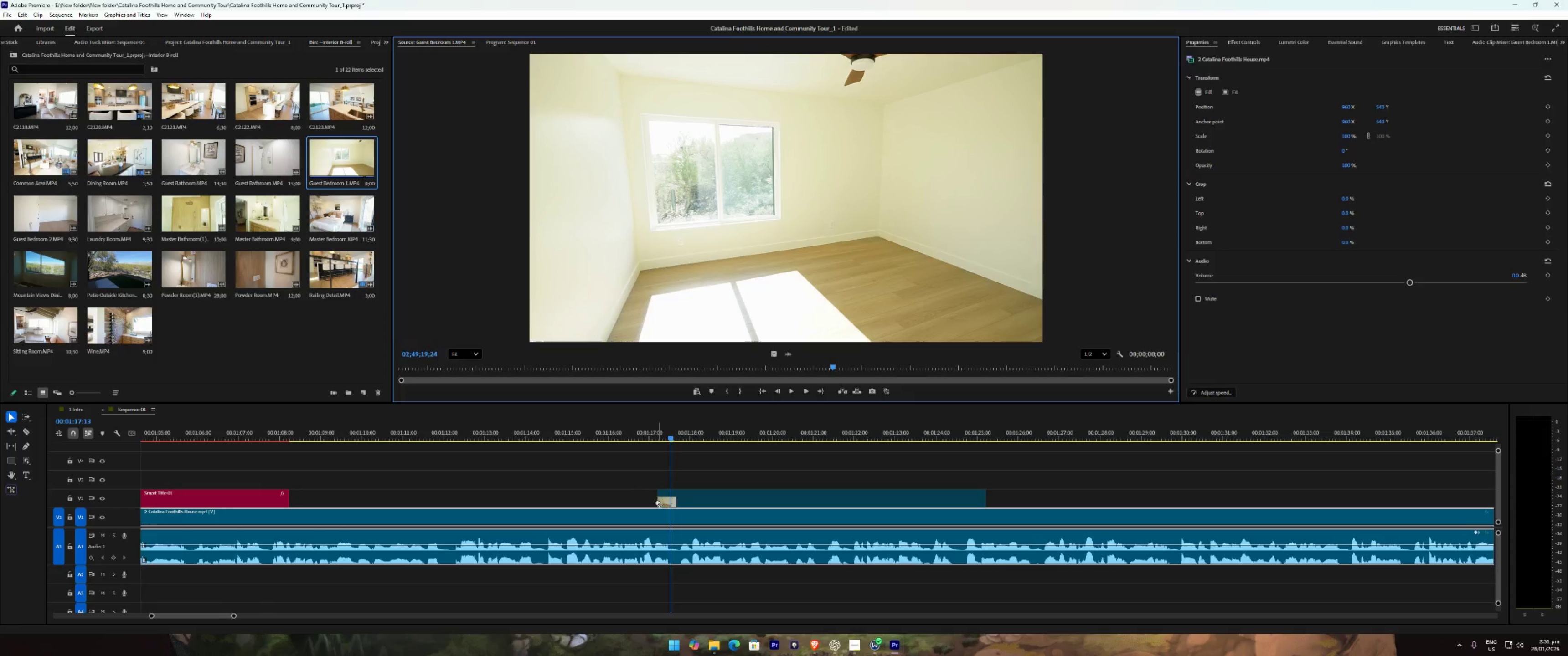 
right_click([658, 502])
 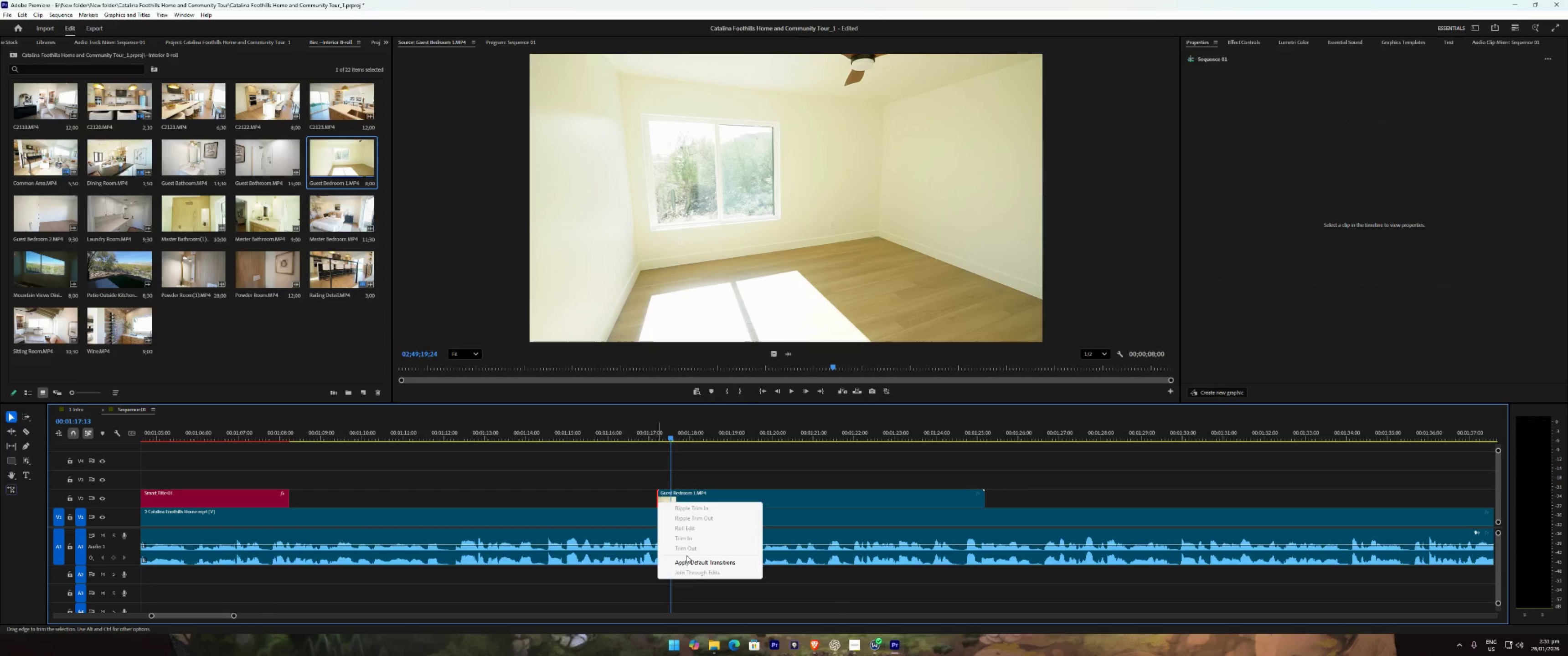 
double_click([686, 561])
 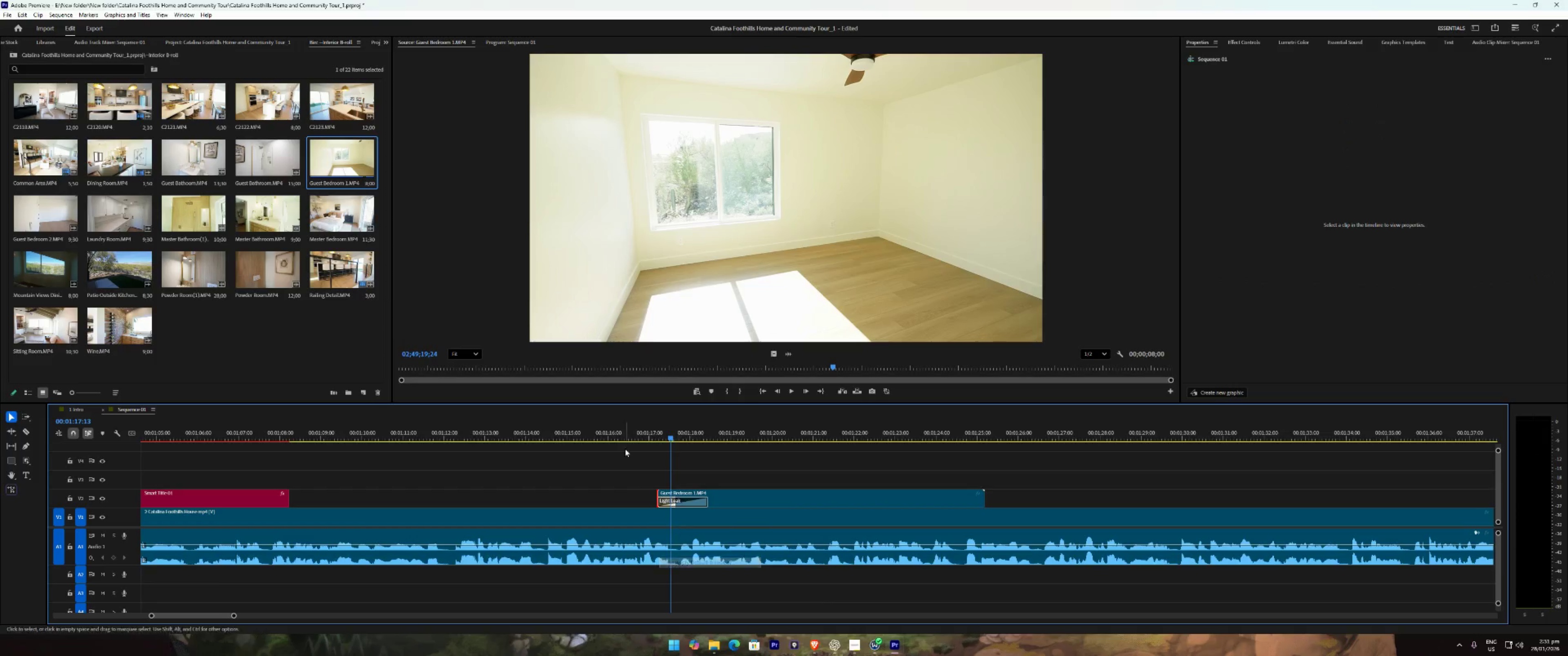 
triple_click([612, 429])
 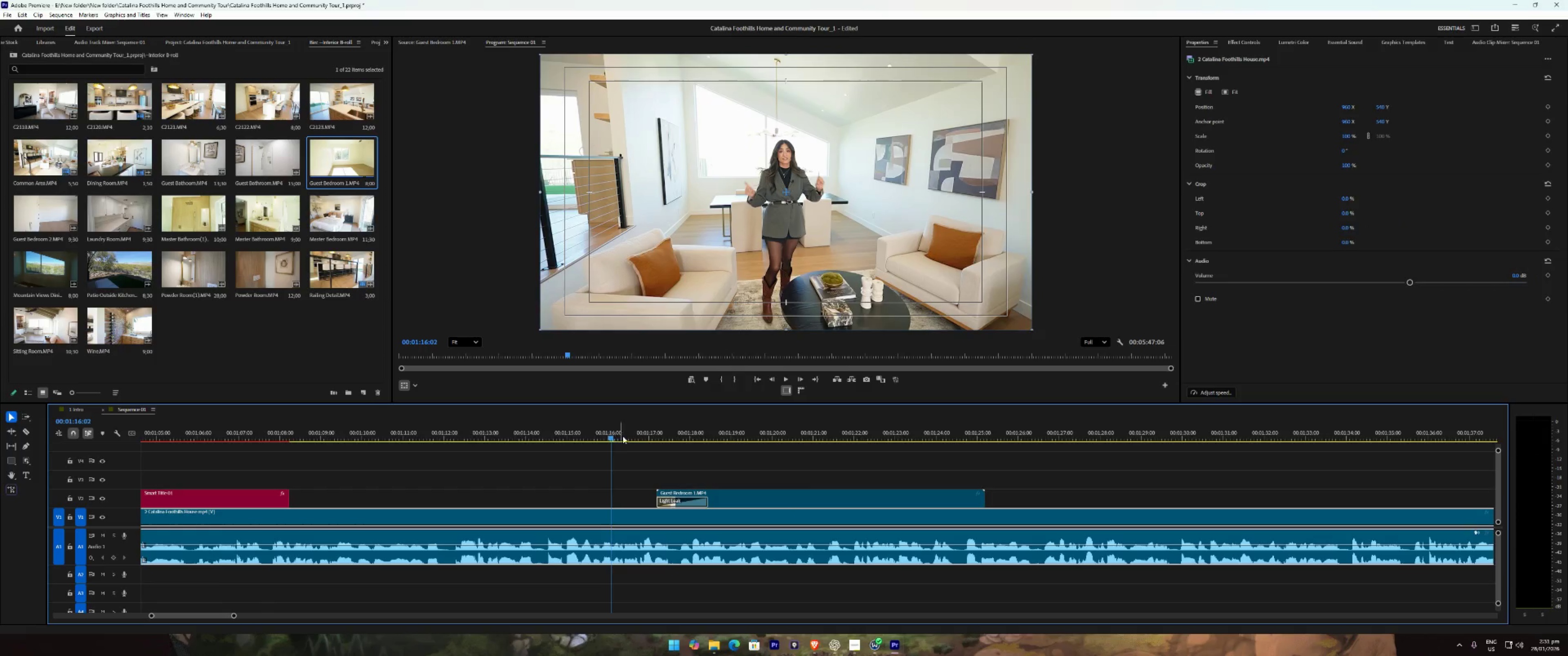 
key(Space)
 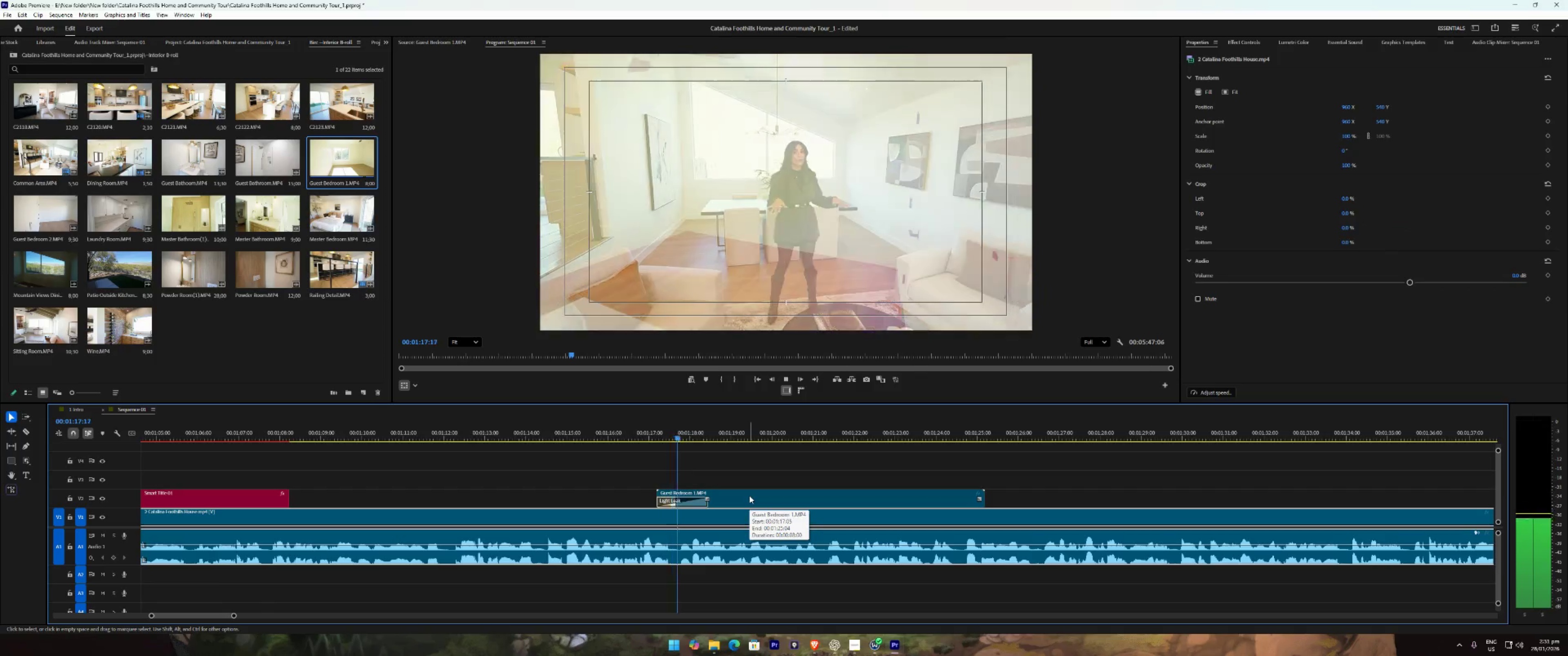 
left_click([749, 496])
 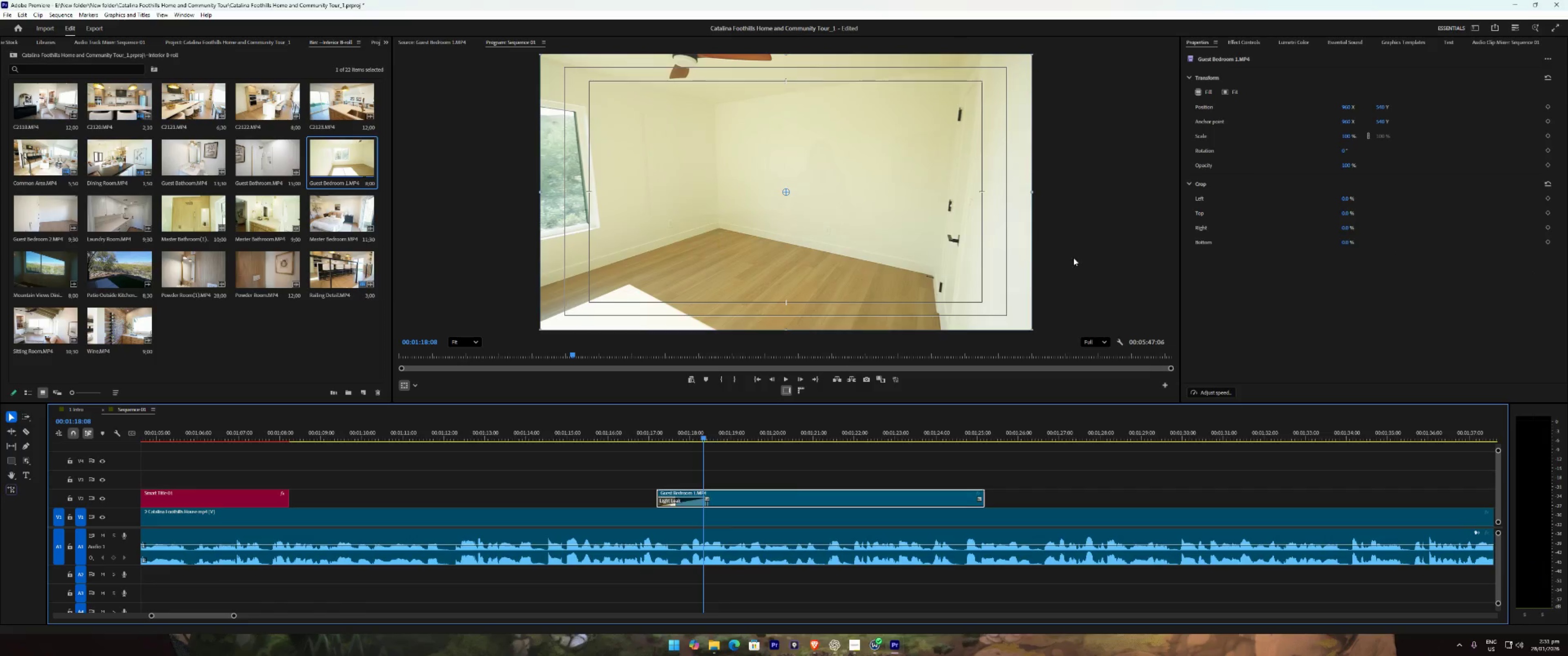 
key(Space)
 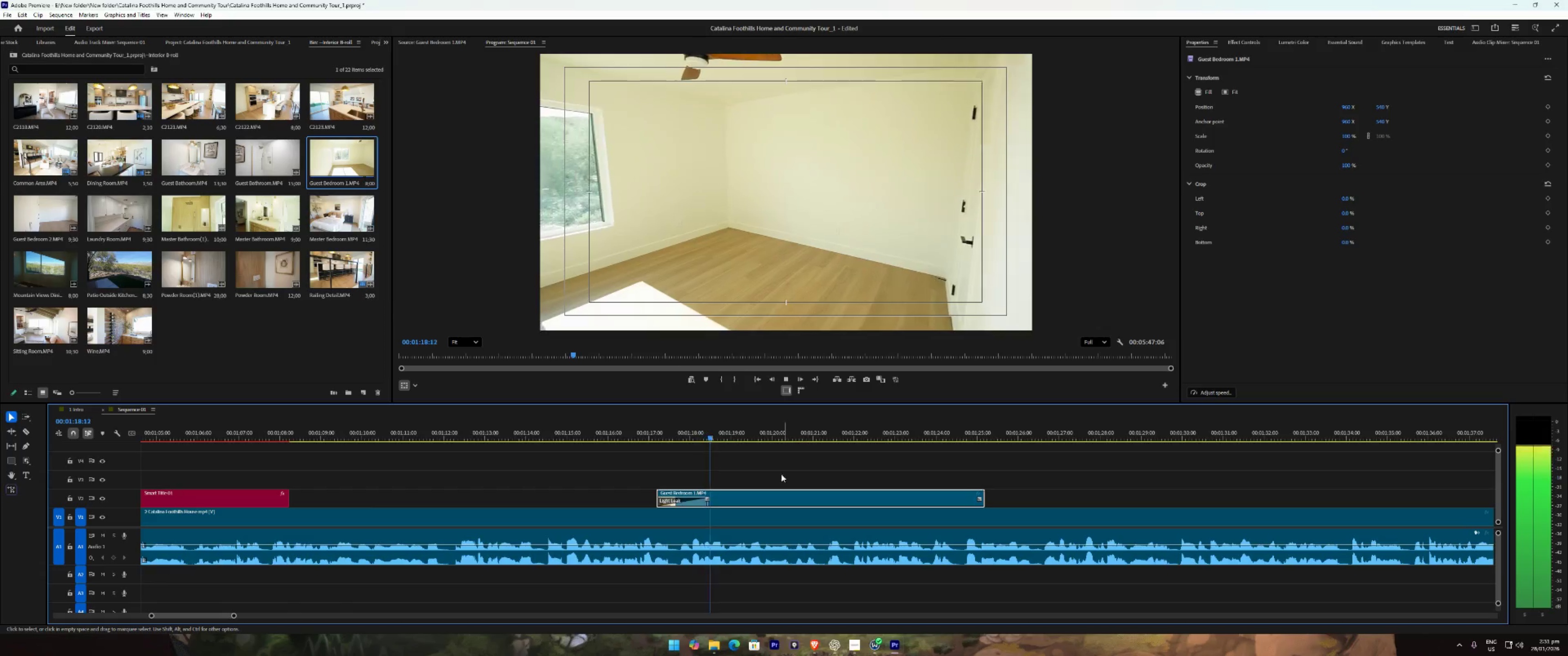 
key(Space)
 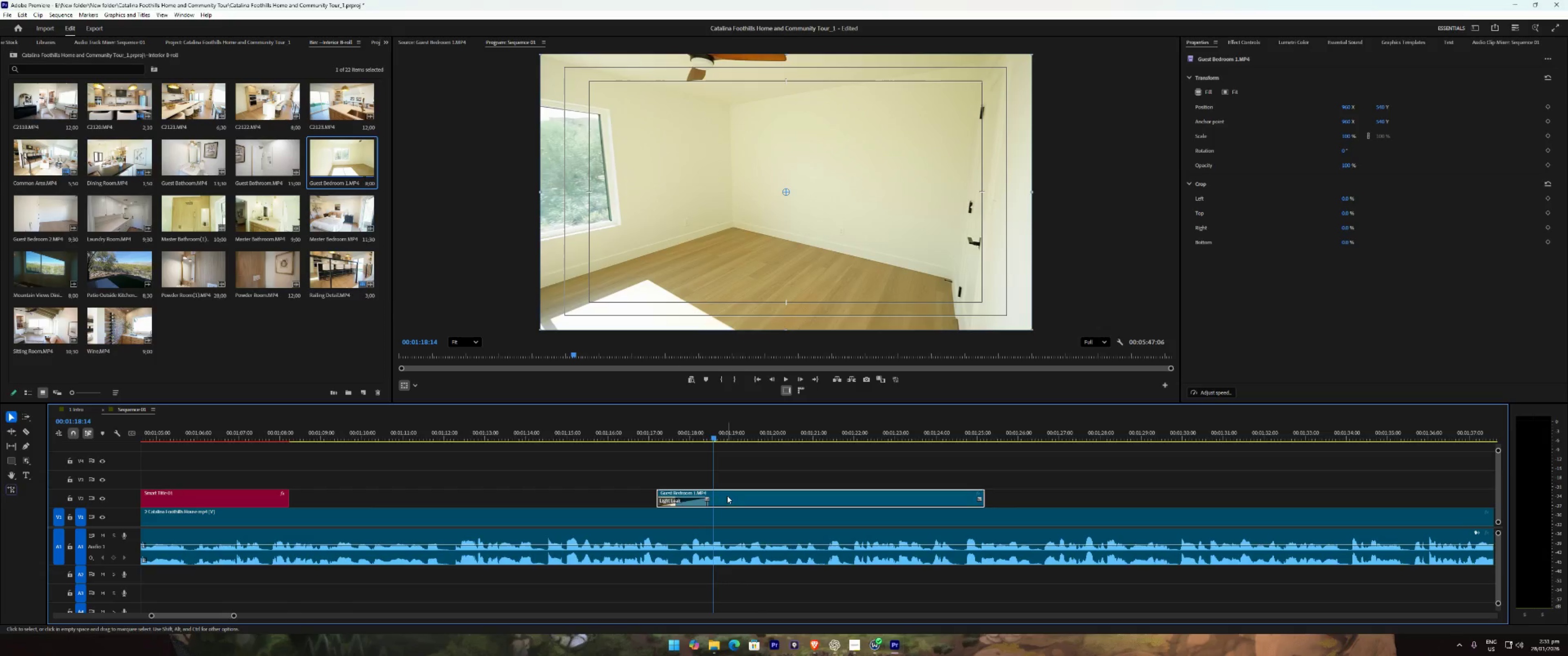 
key(Q)
 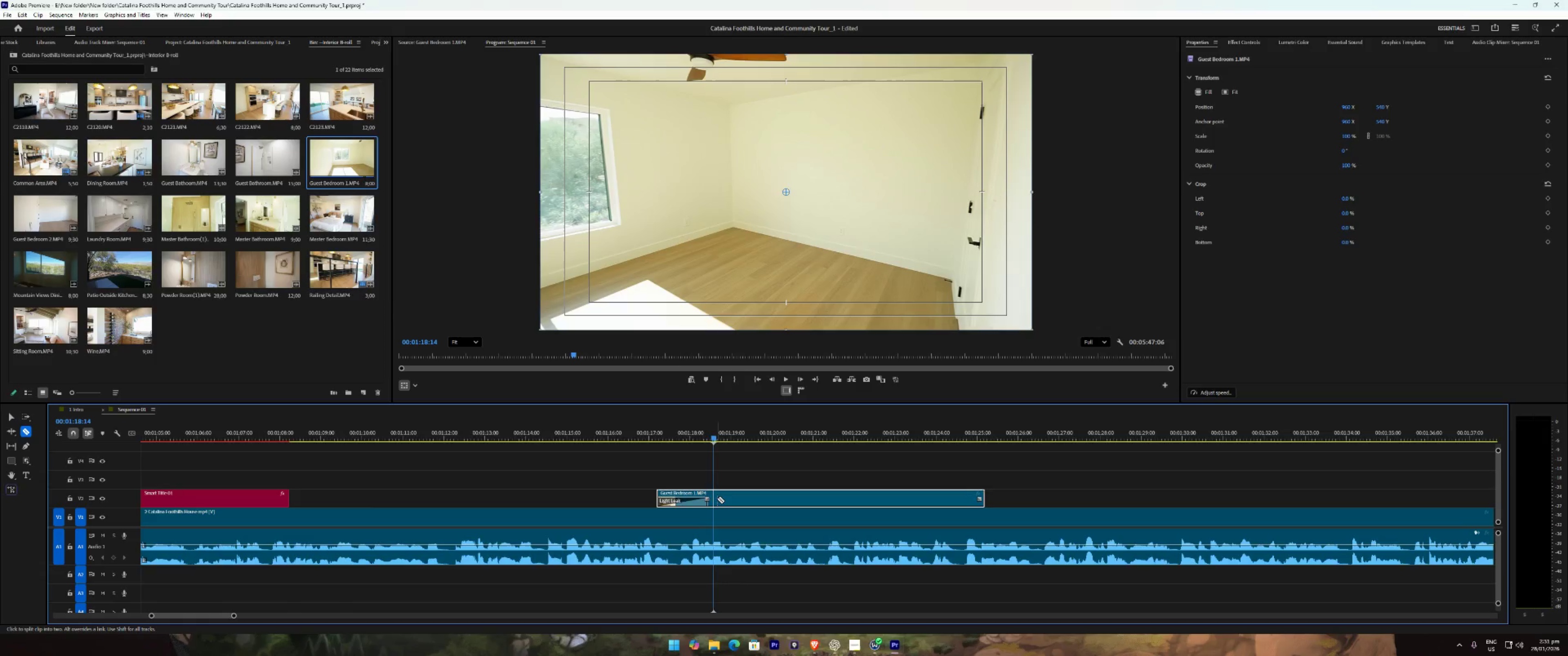 
left_click([716, 499])
 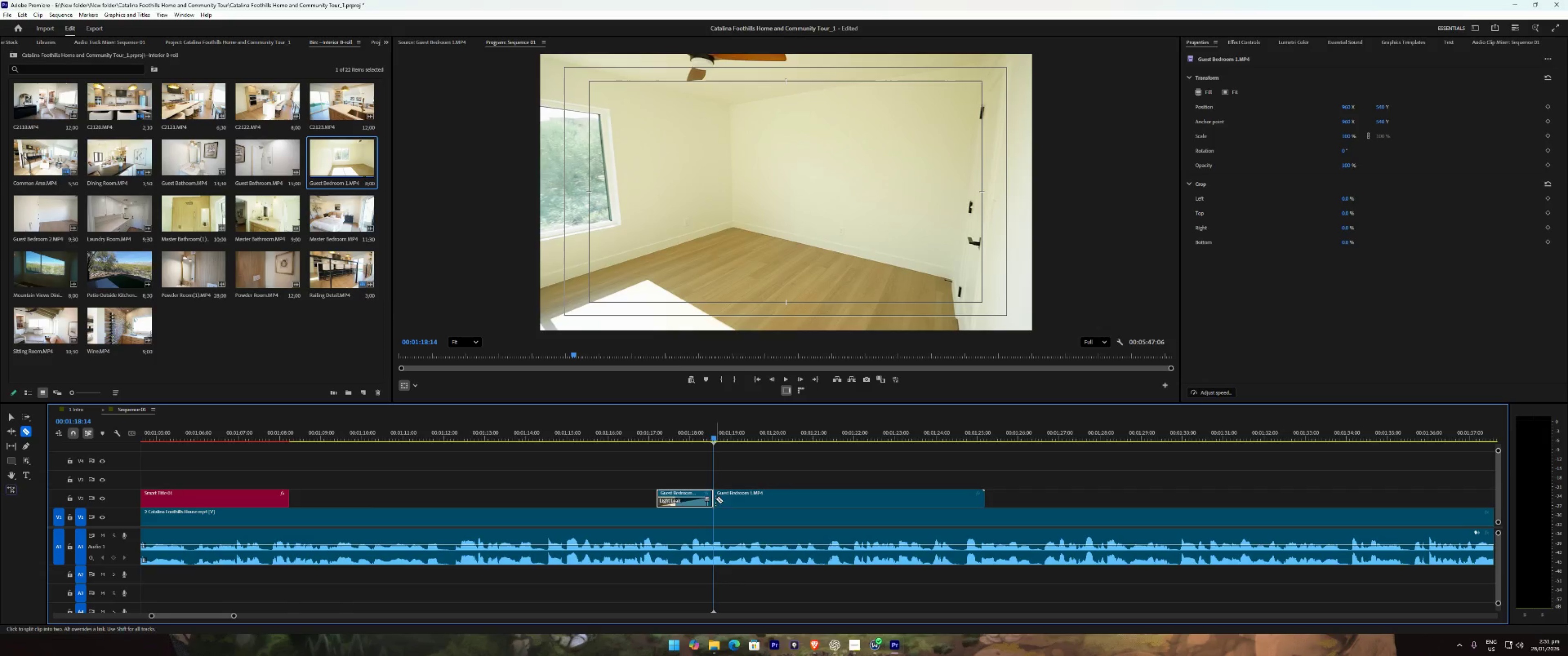 
key(W)
 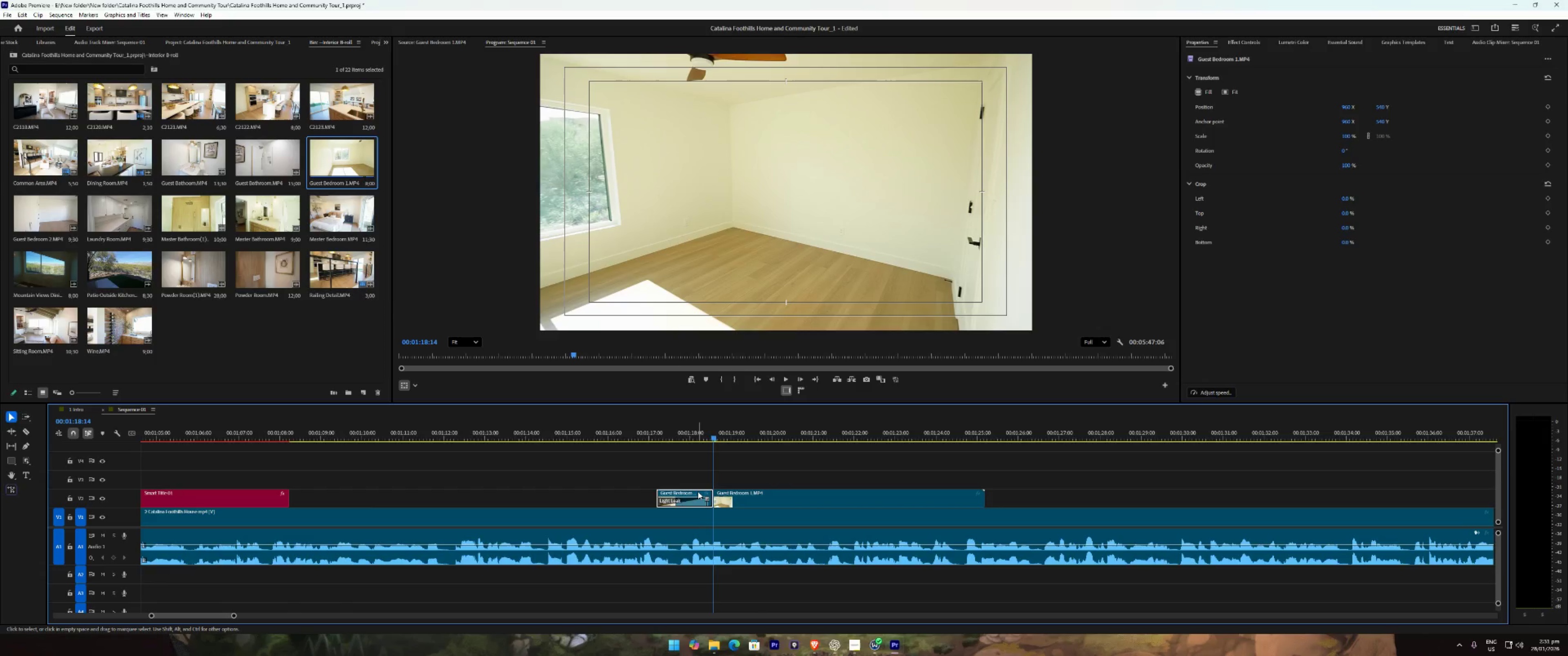 
double_click([698, 492])
 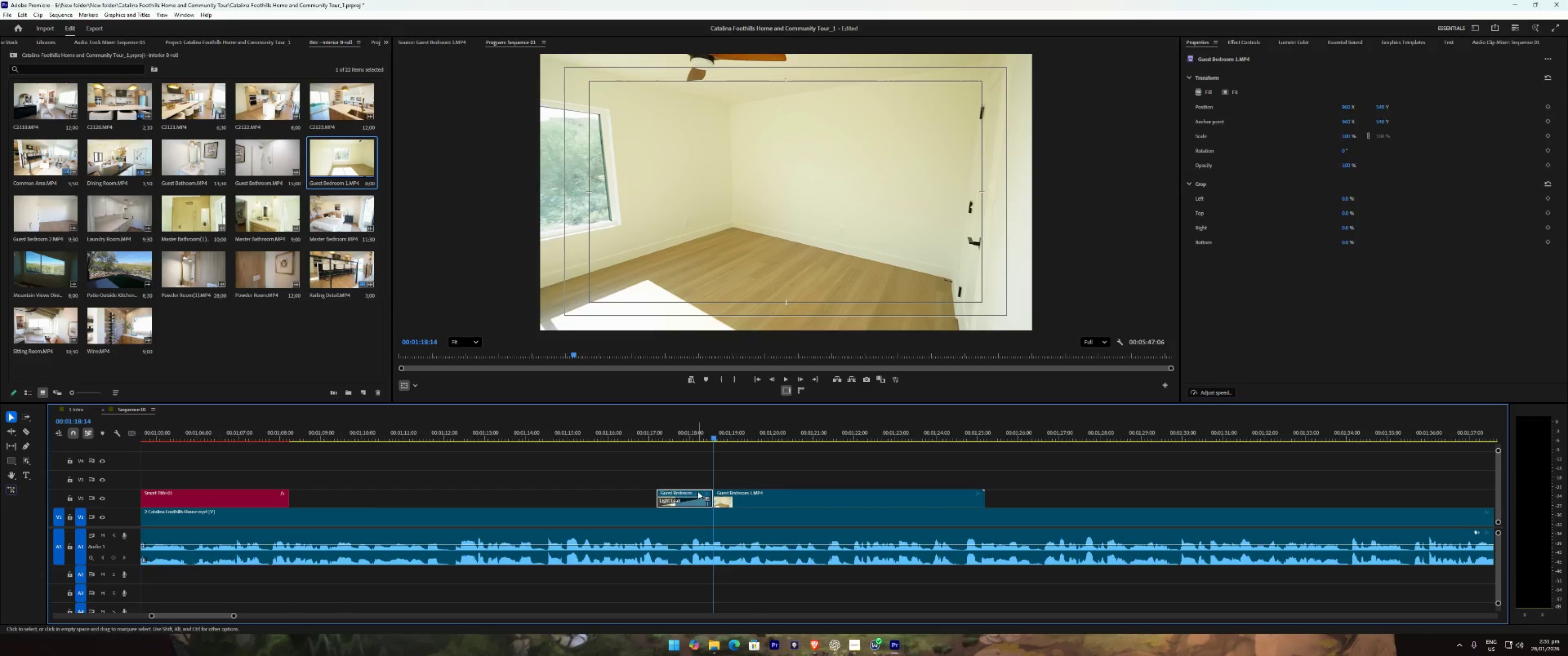 
key(E)
 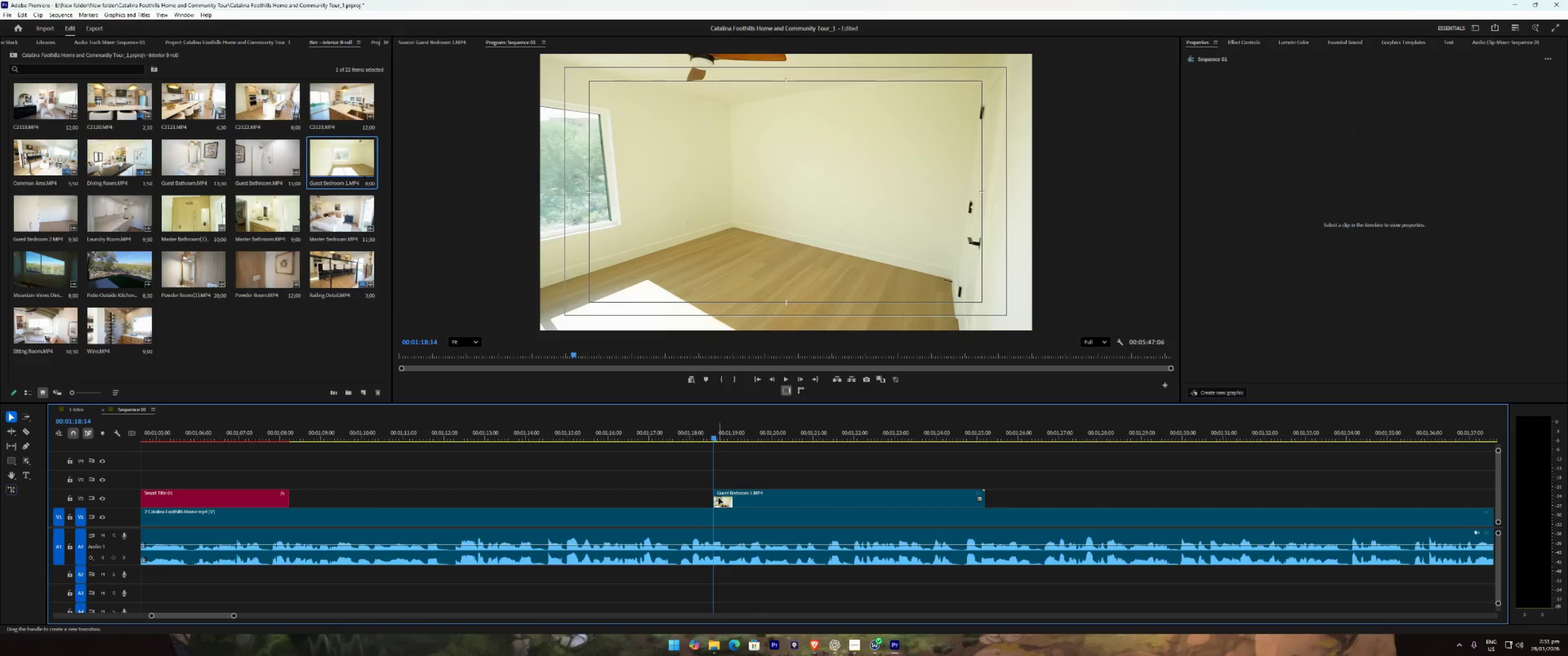 
right_click([716, 497])
 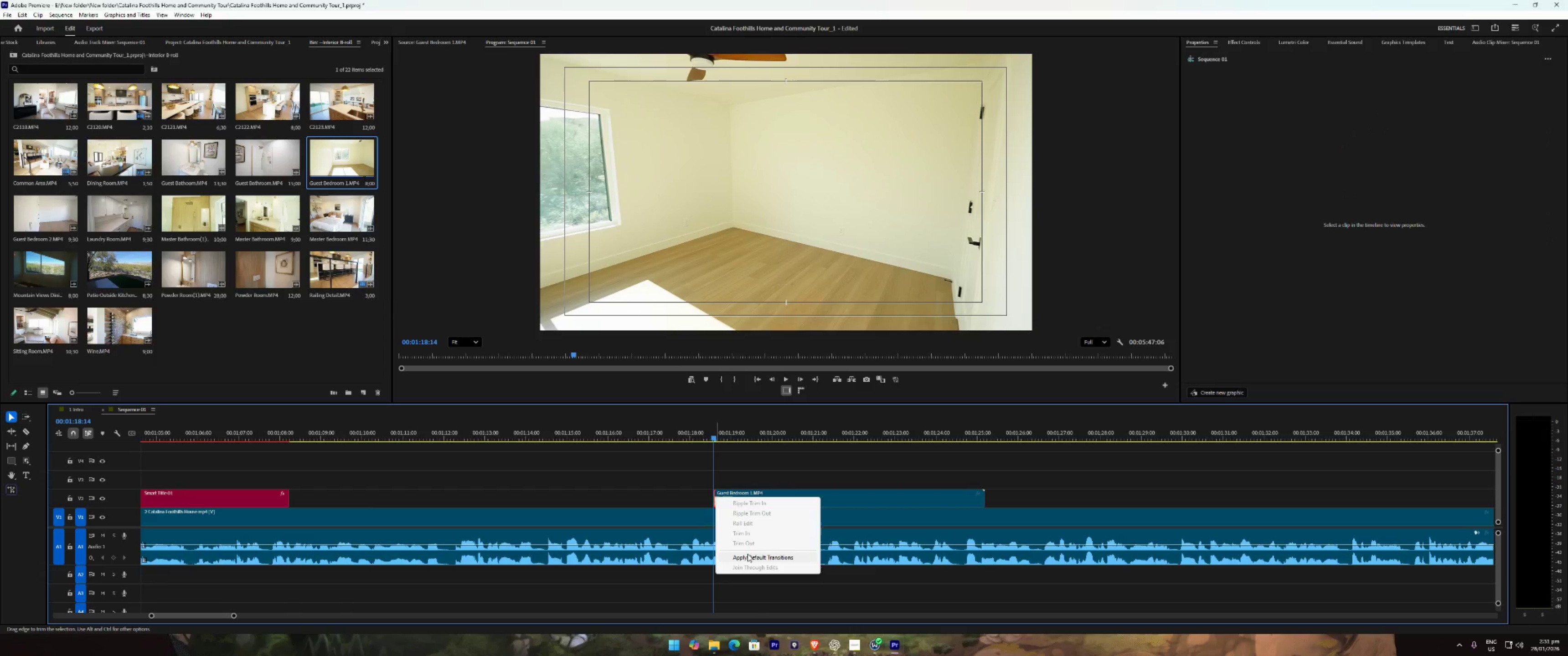 
left_click([748, 556])
 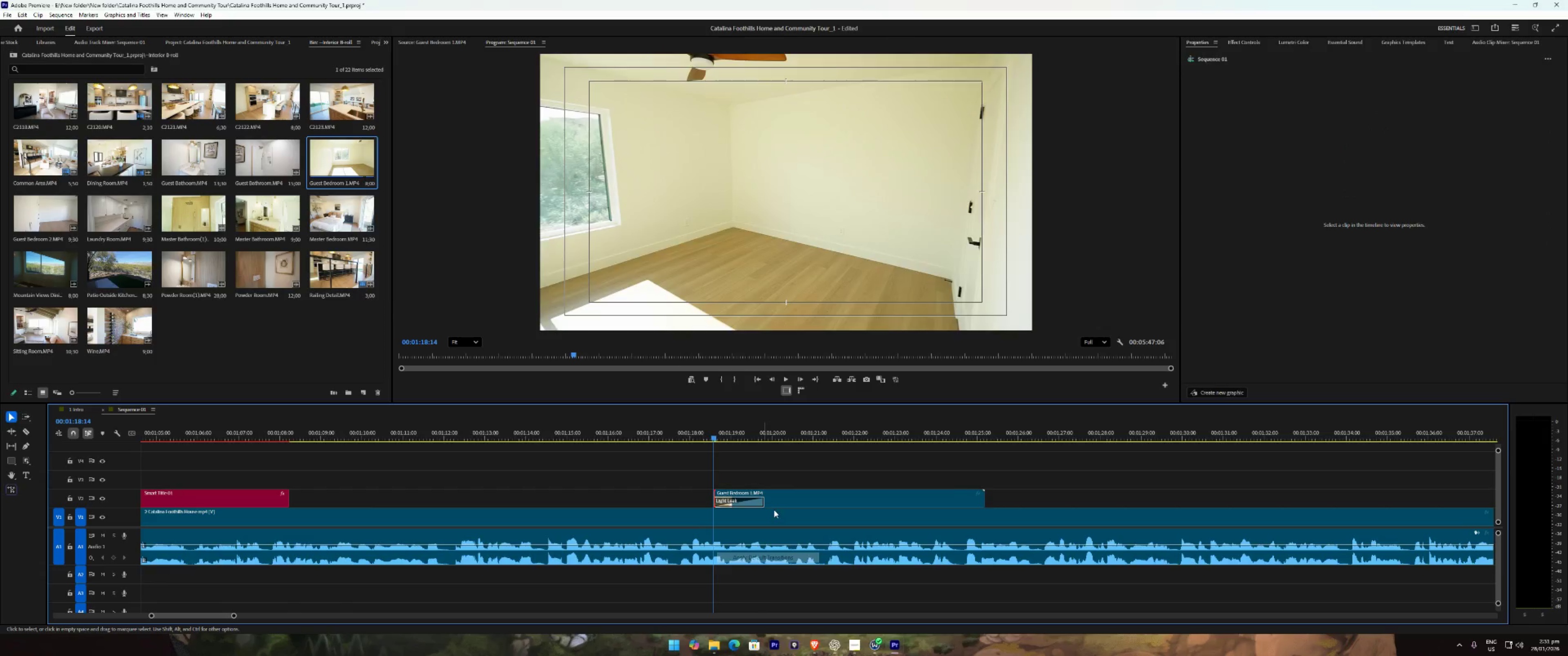 
left_click_drag(start_coordinate=[786, 497], to_coordinate=[741, 499])
 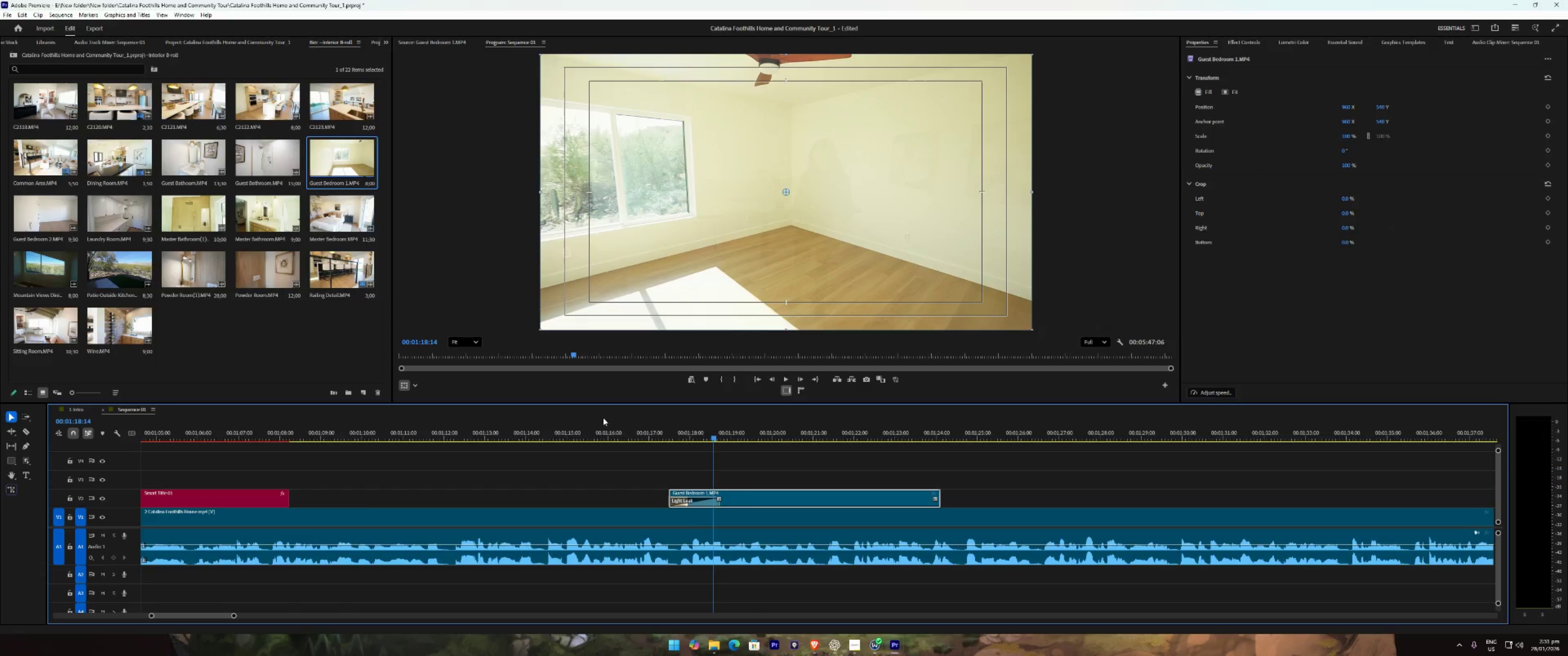 
double_click([606, 425])
 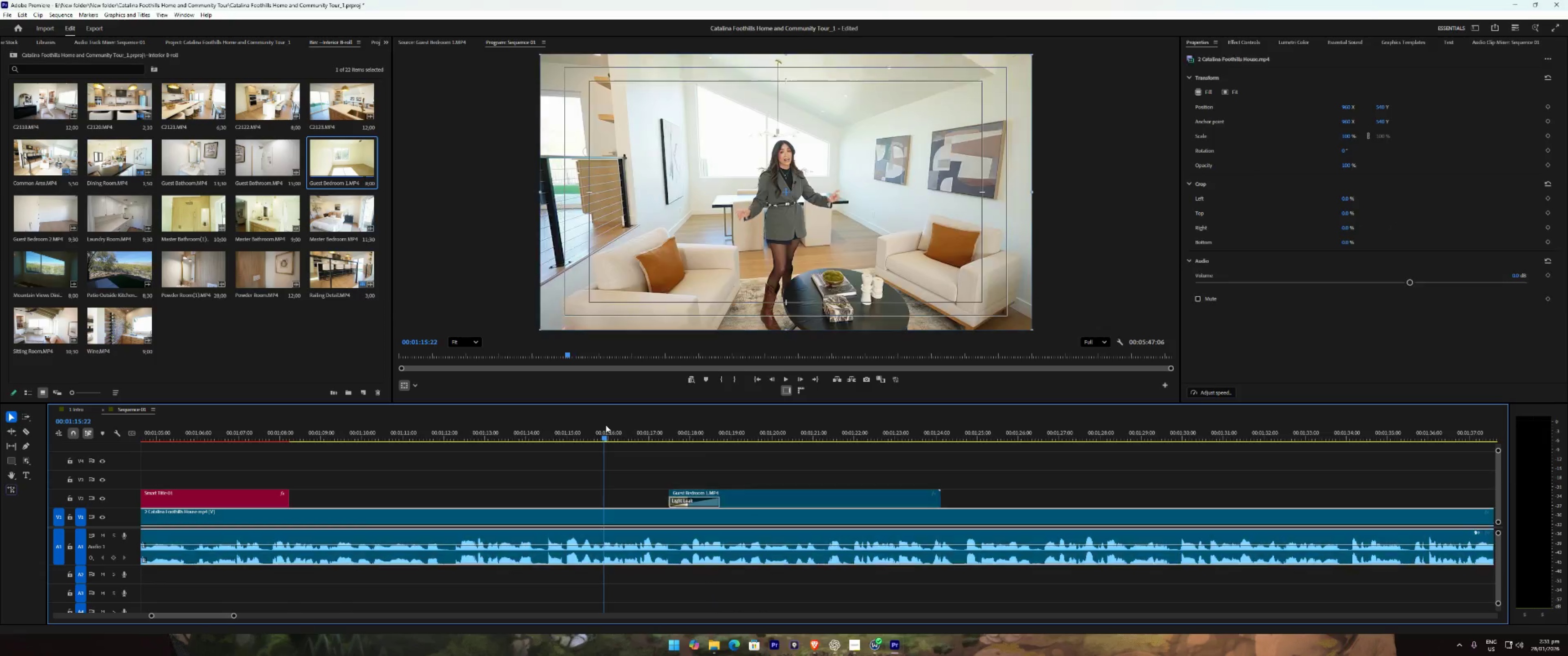 
key(Space)
 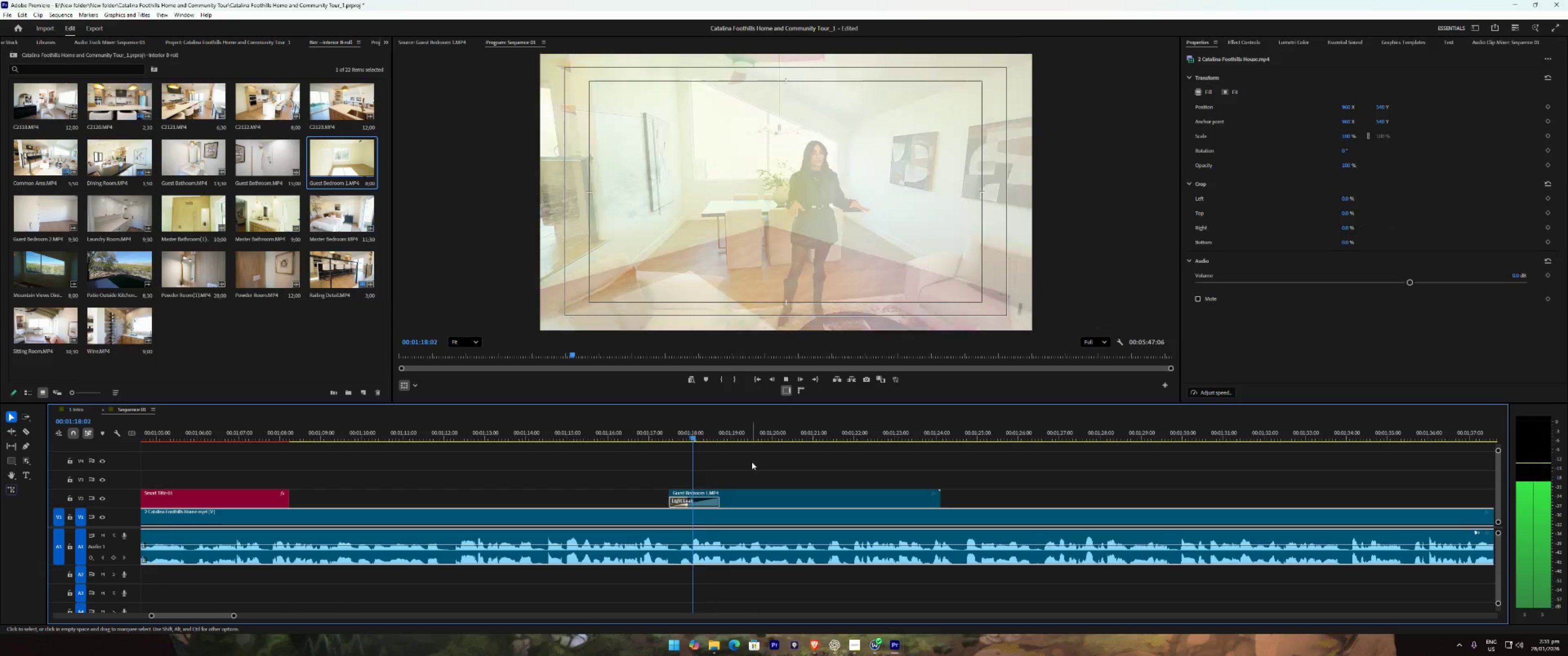 
left_click([813, 503])
 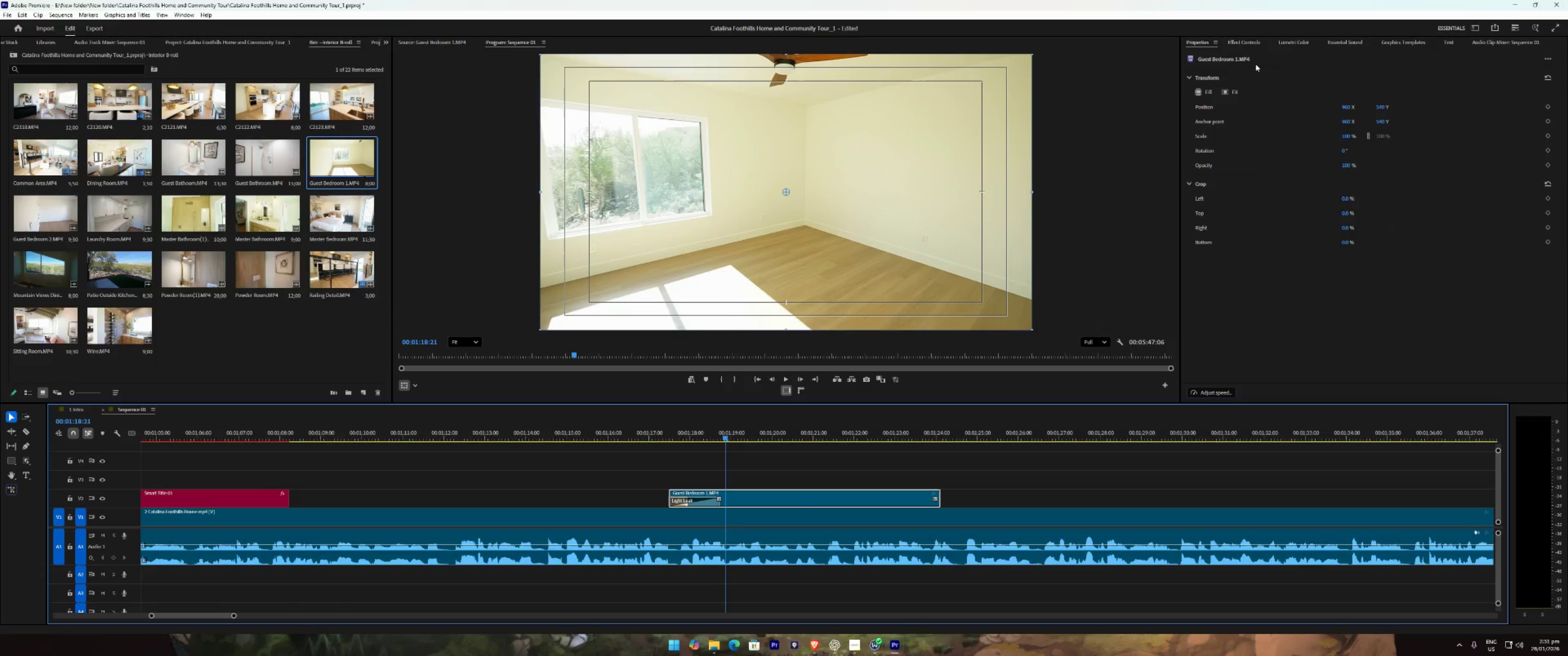 
key(Space)
 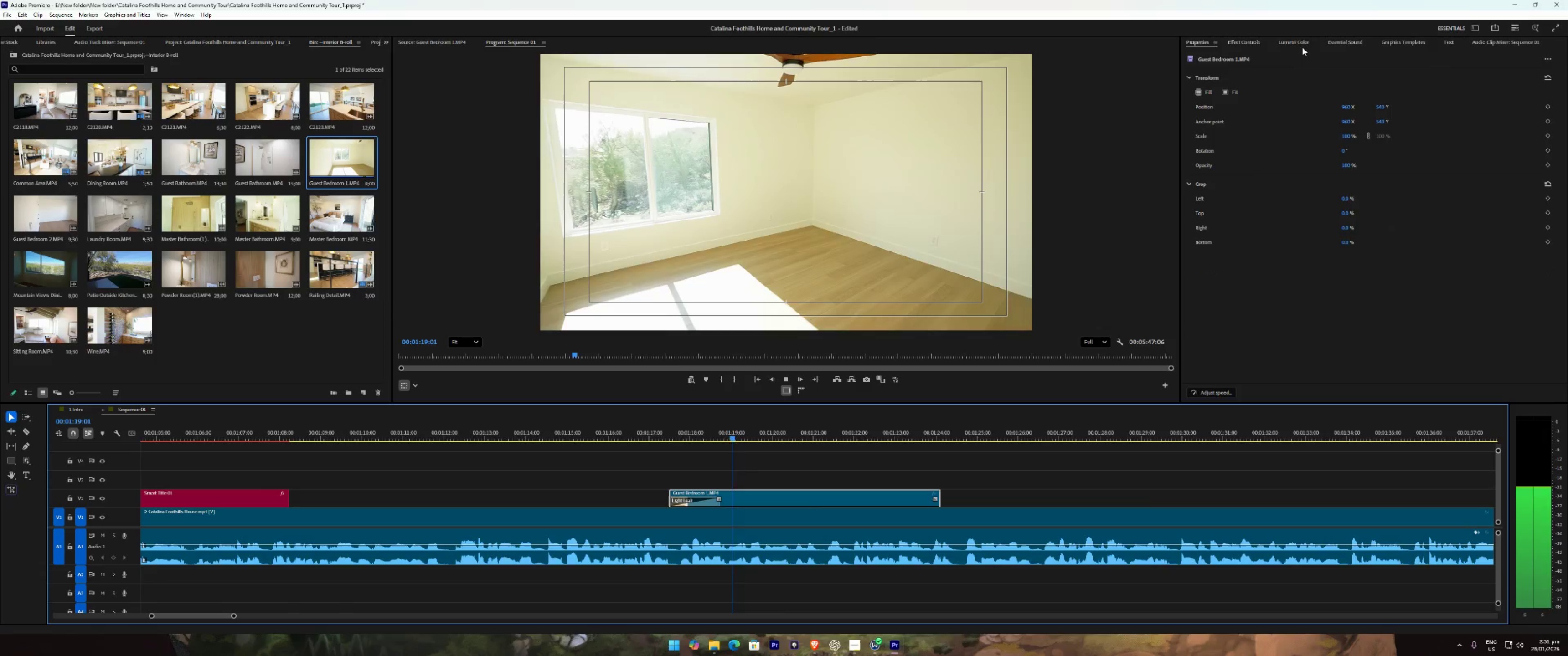 
key(Space)
 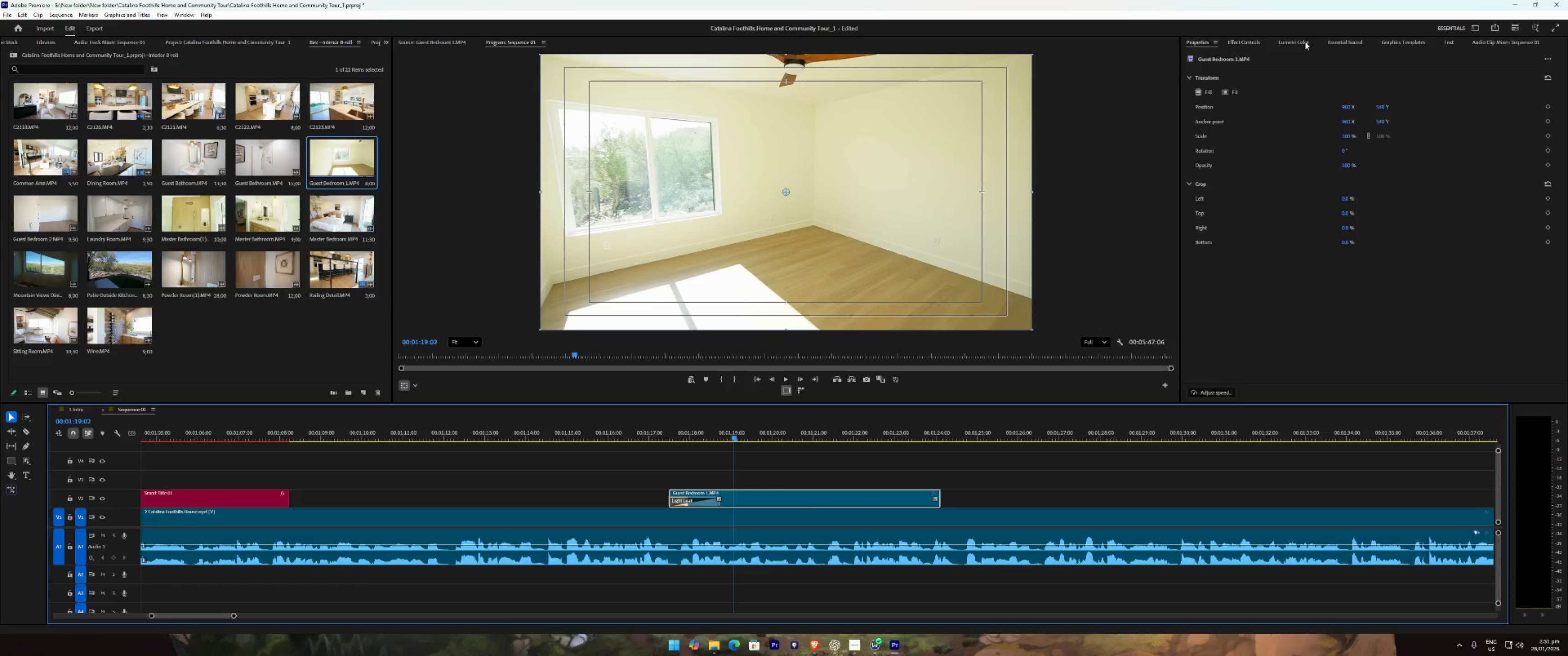 
left_click([1305, 42])
 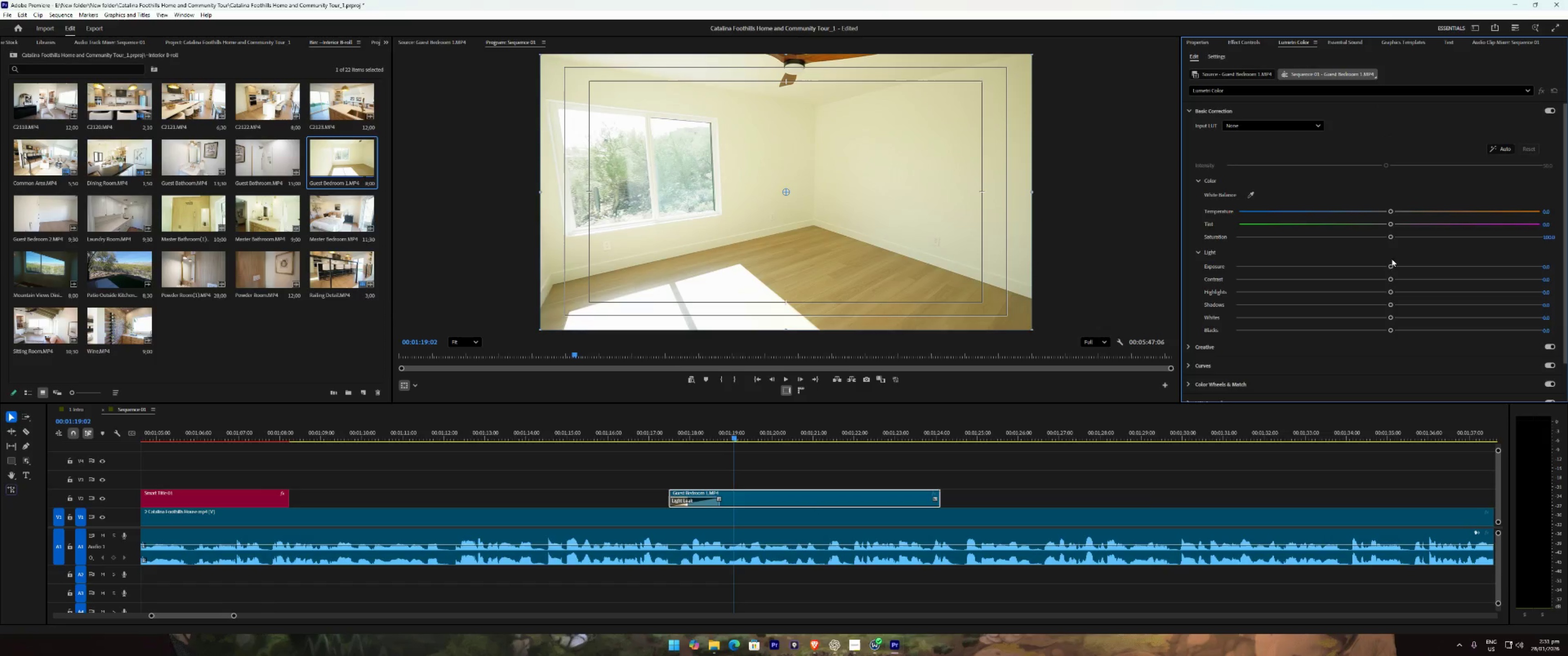 
left_click_drag(start_coordinate=[1389, 267], to_coordinate=[1385, 266])
 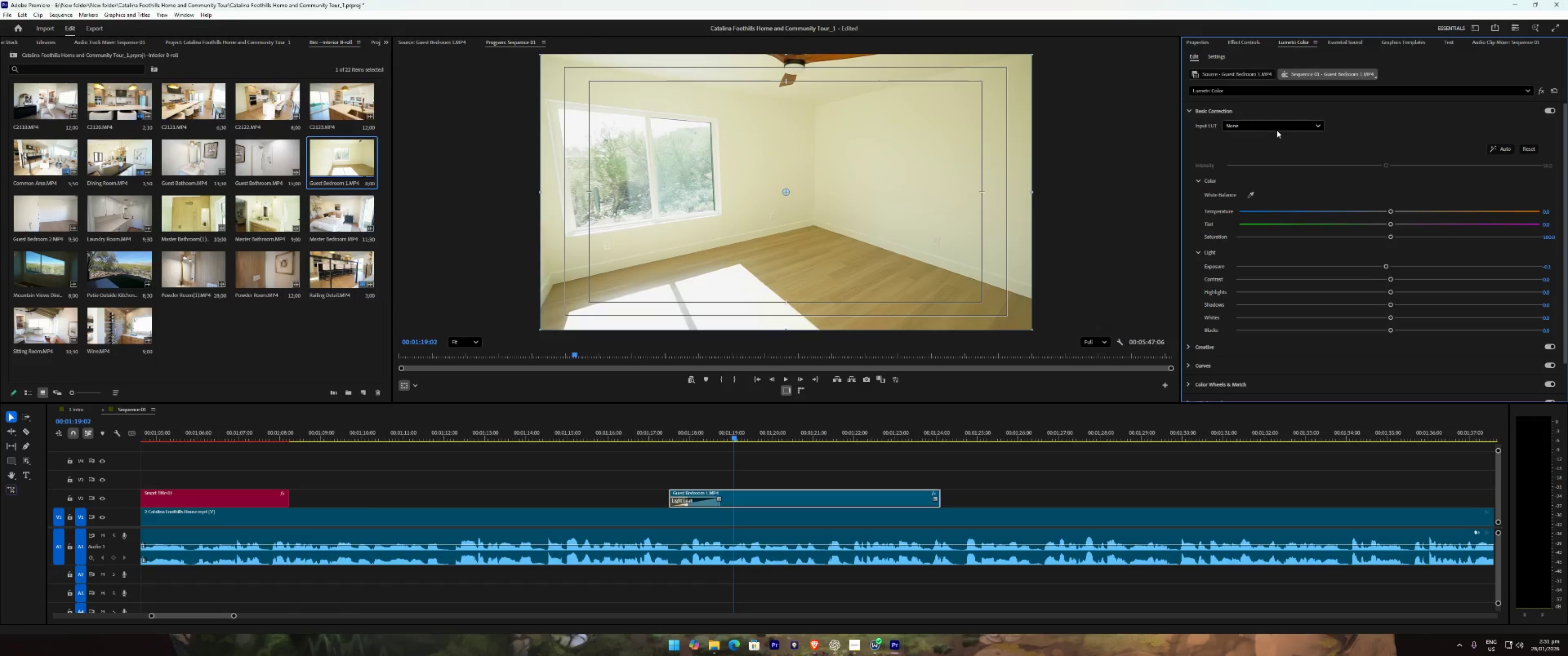 
left_click([1275, 128])
 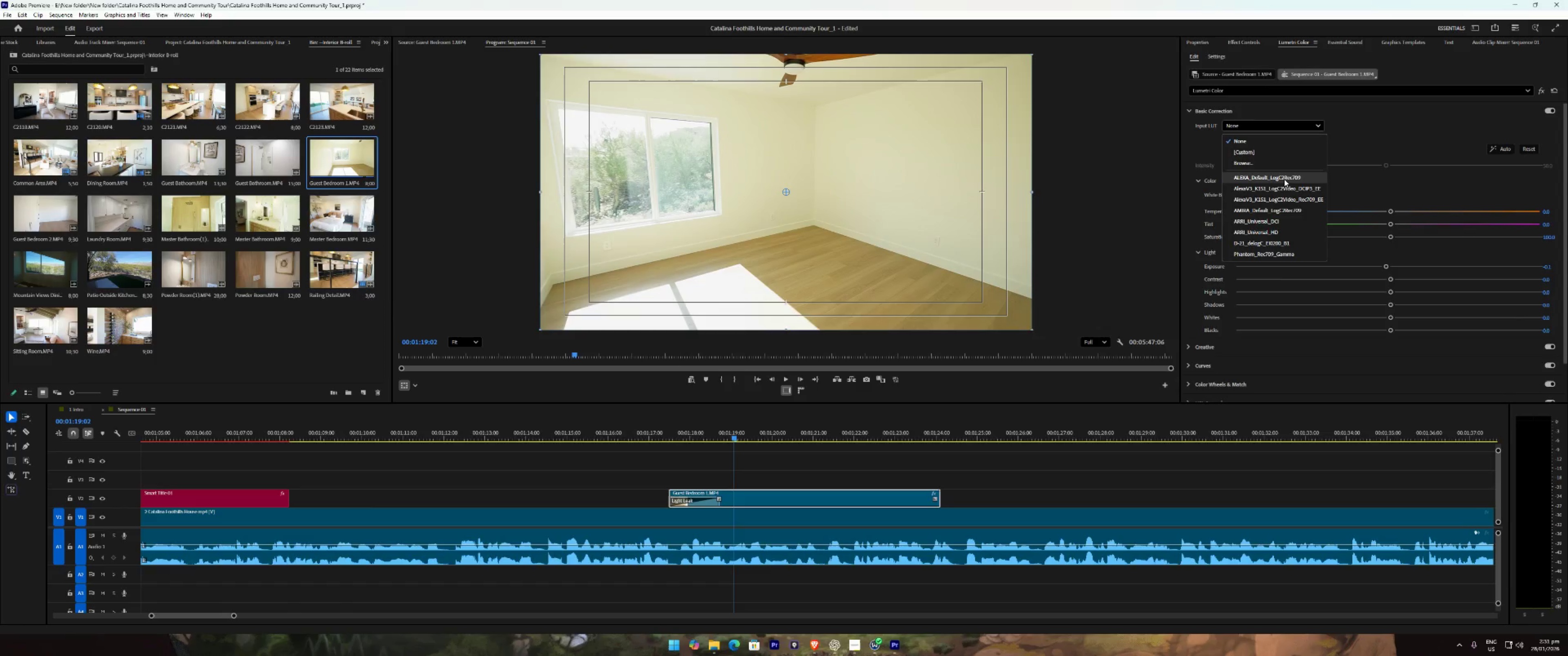 
left_click([1351, 128])
 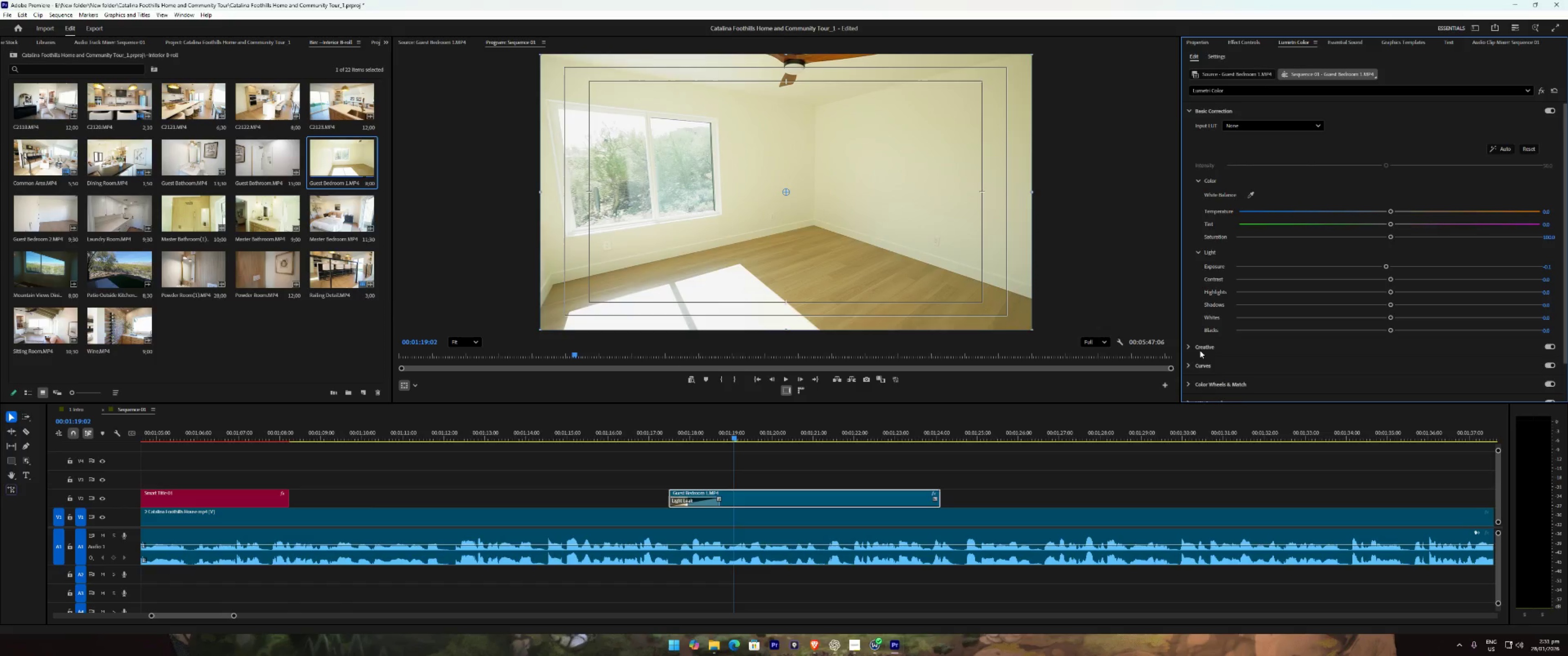 
left_click([1200, 351])
 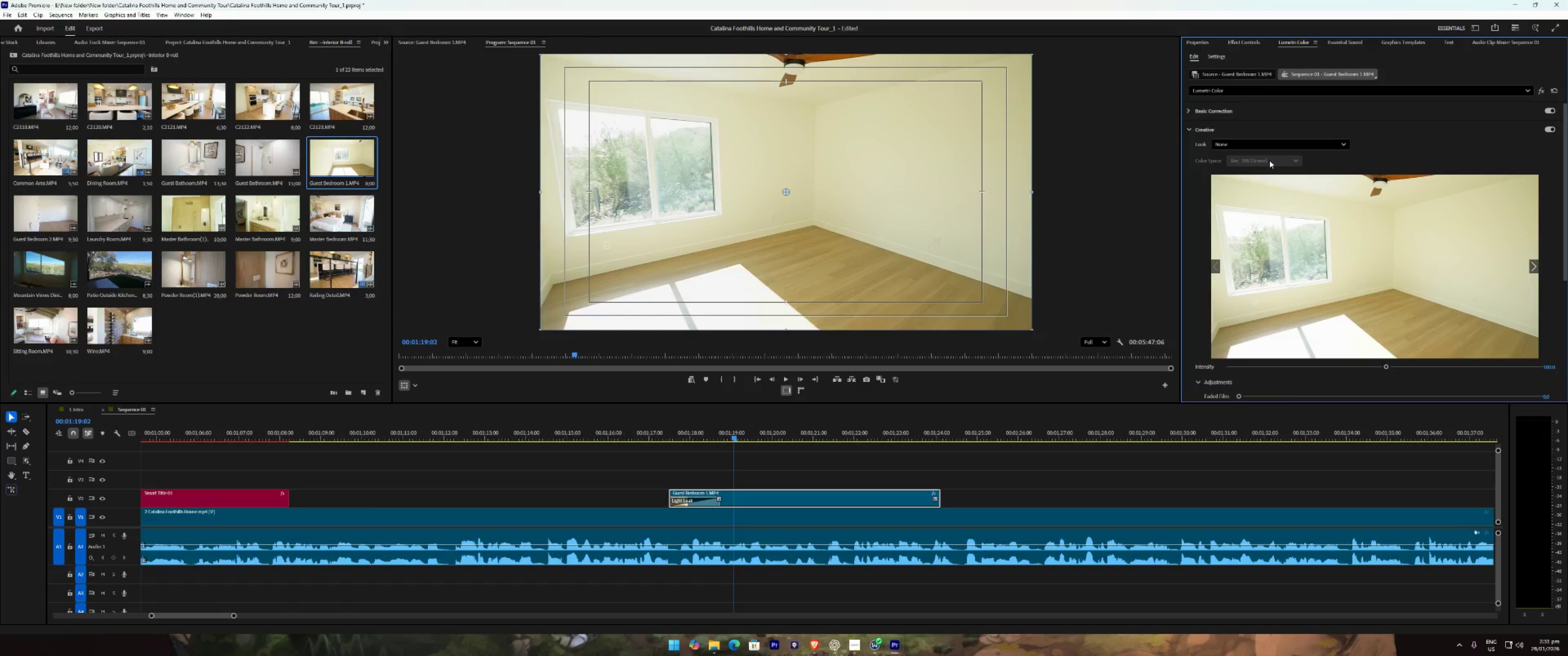 
left_click([1271, 148])
 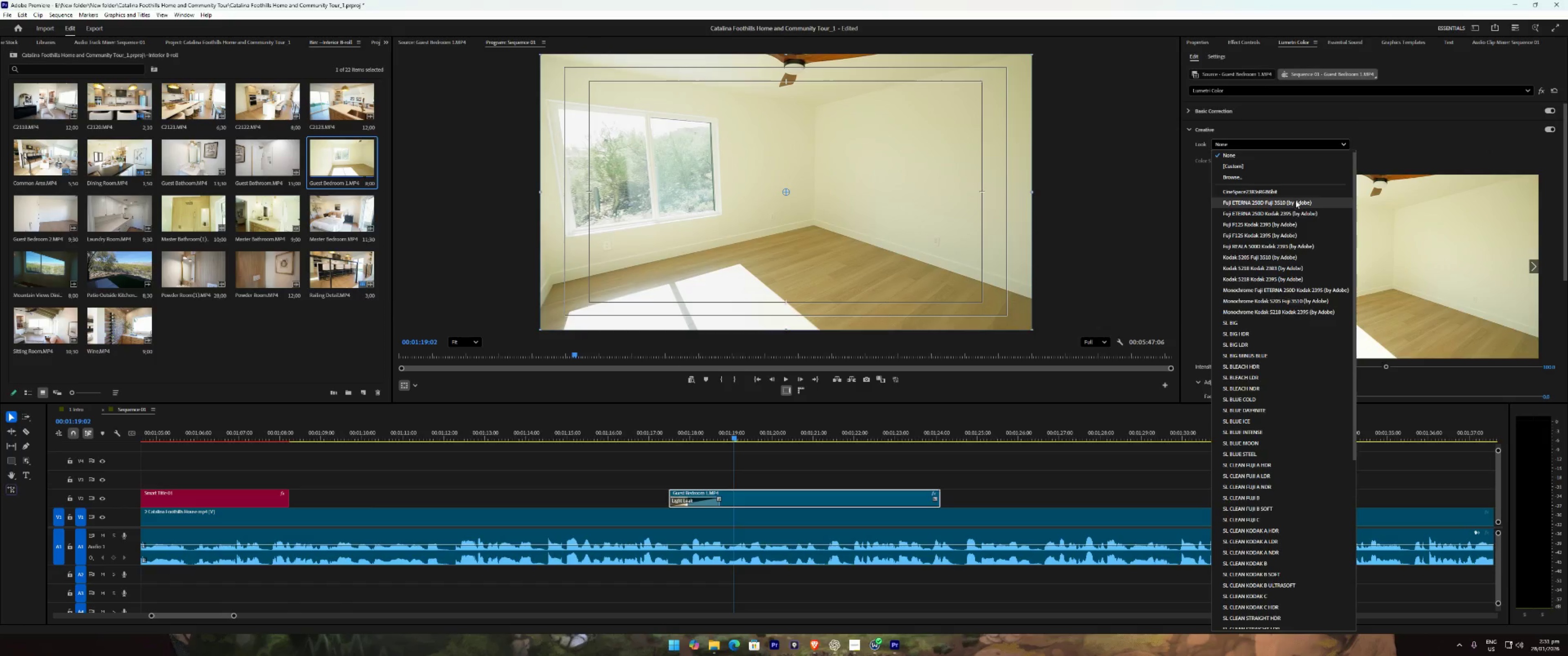 
left_click([1296, 191])
 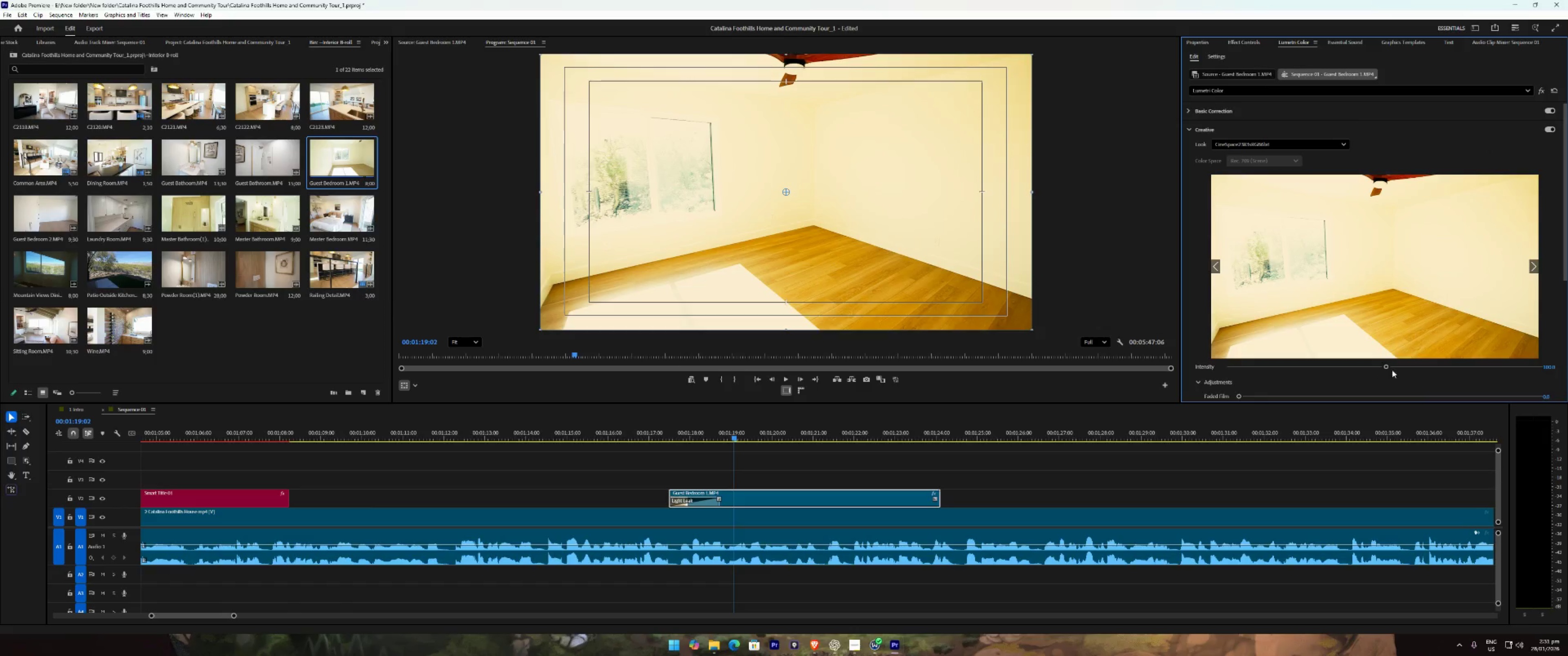 
left_click_drag(start_coordinate=[1384, 367], to_coordinate=[1231, 376])
 